 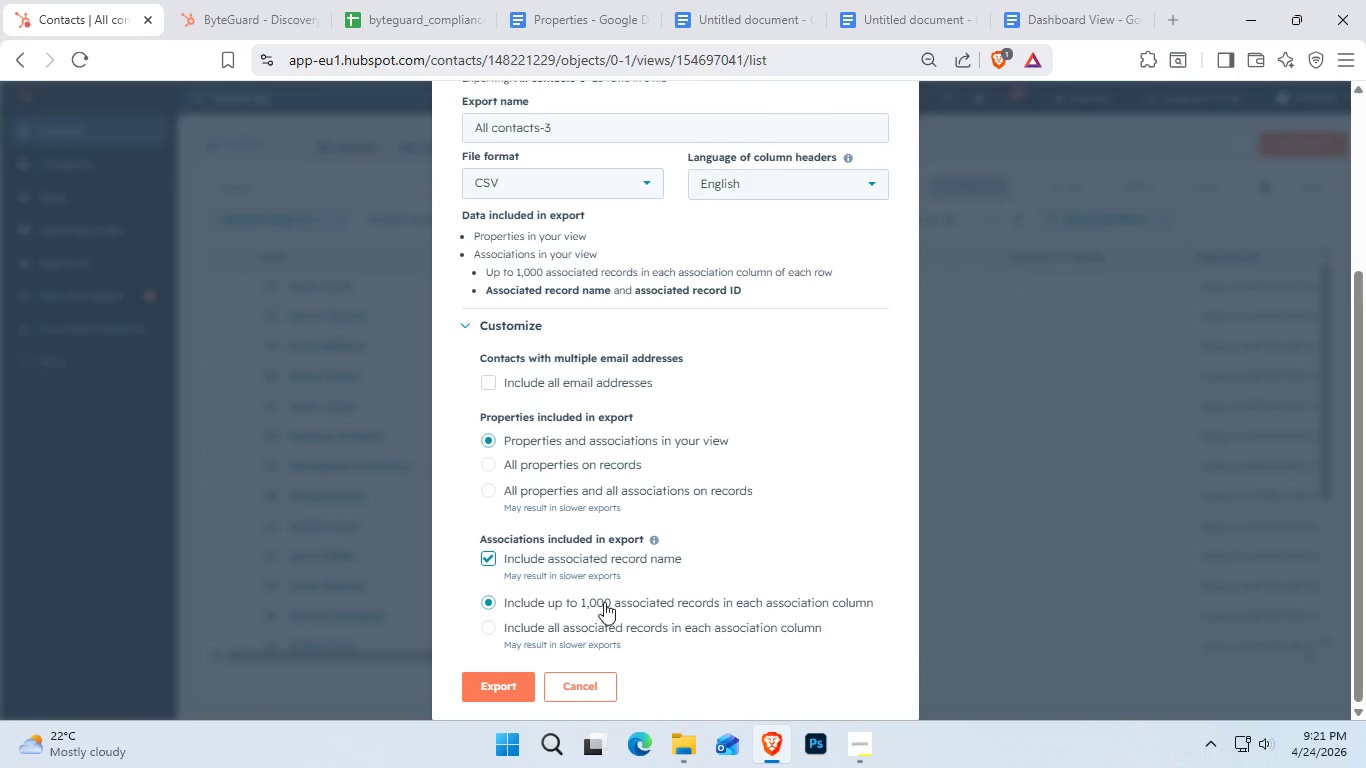 
left_click([494, 680])
 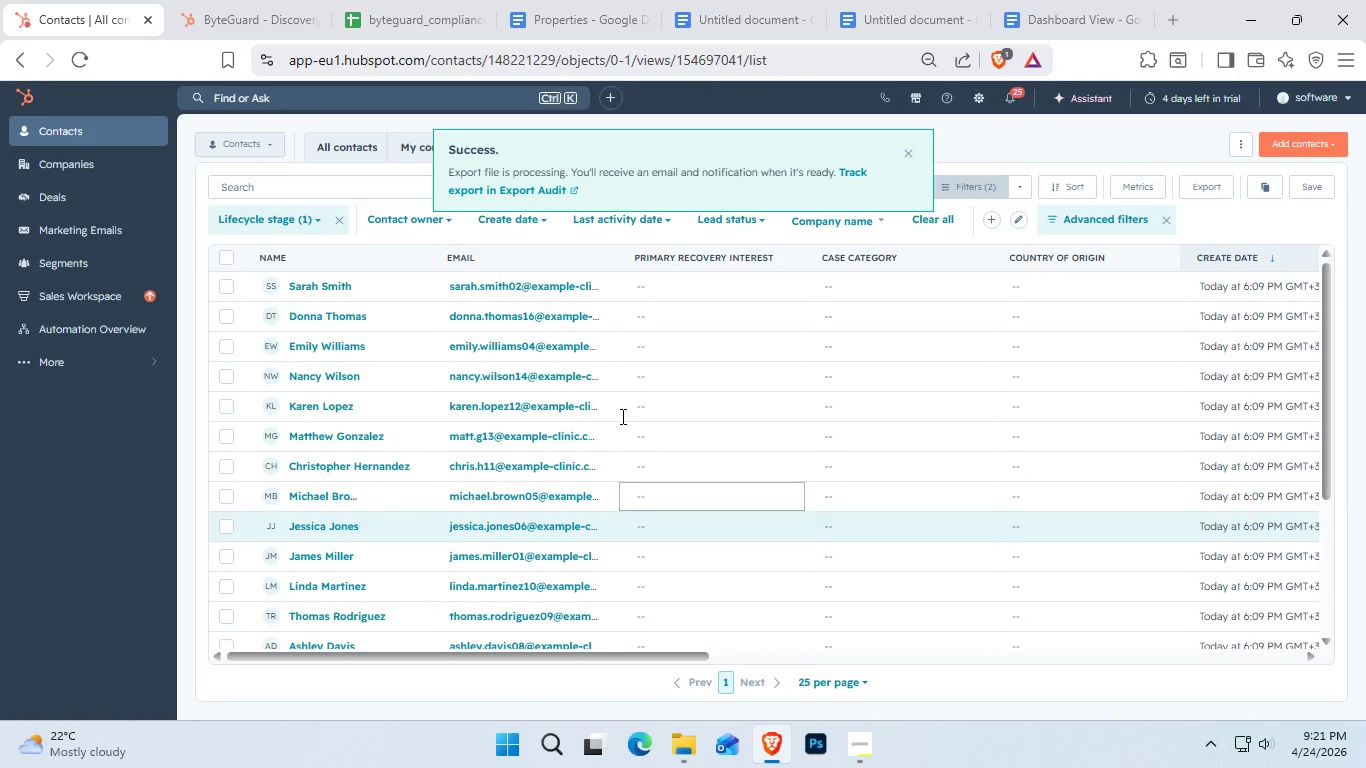 
left_click([522, 181])
 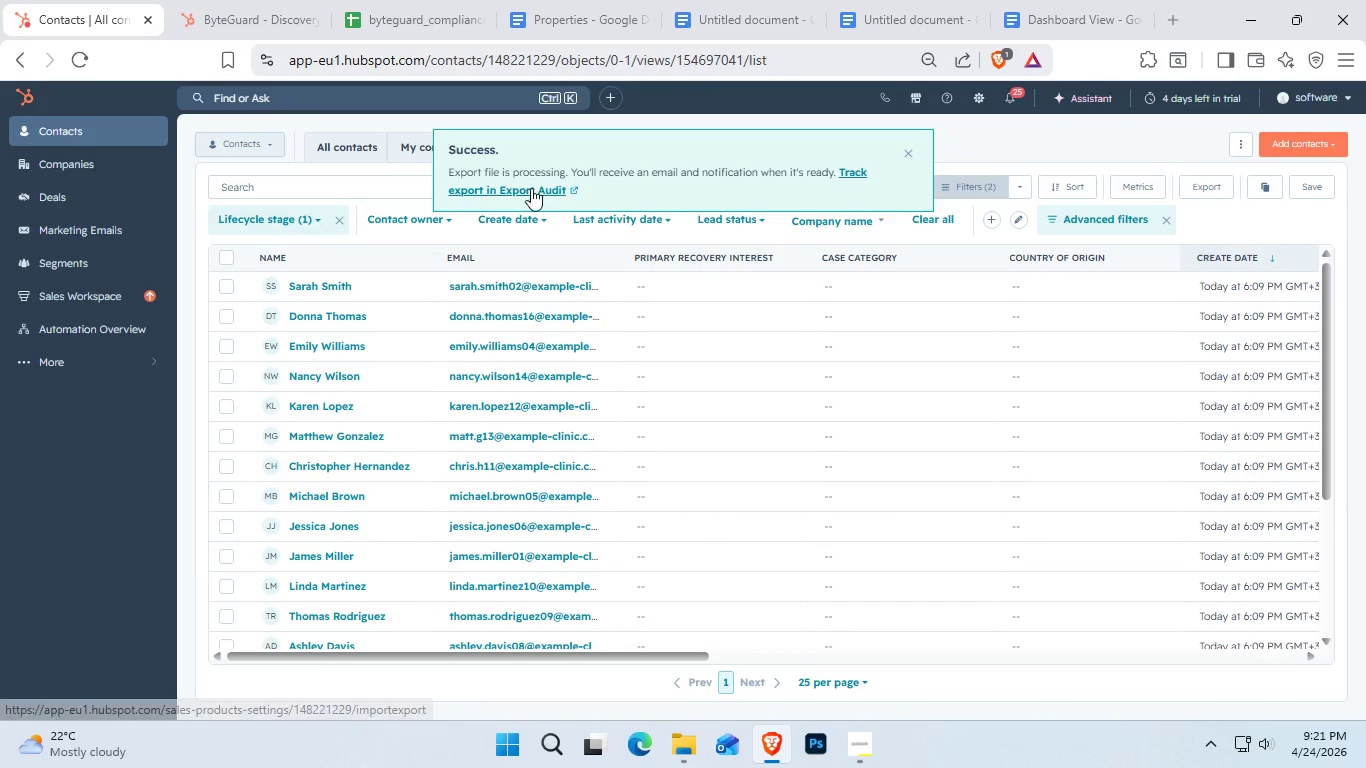 
right_click([532, 190])
 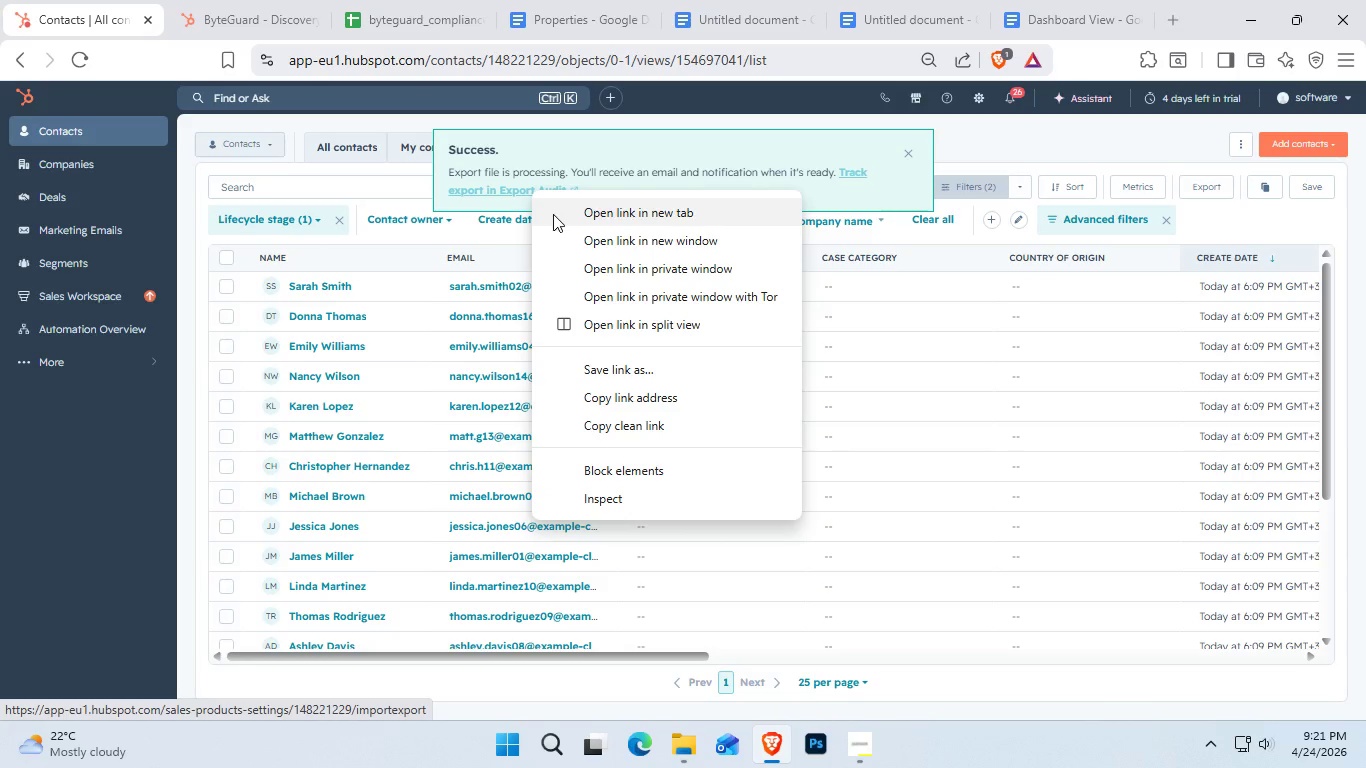 
left_click([553, 214])
 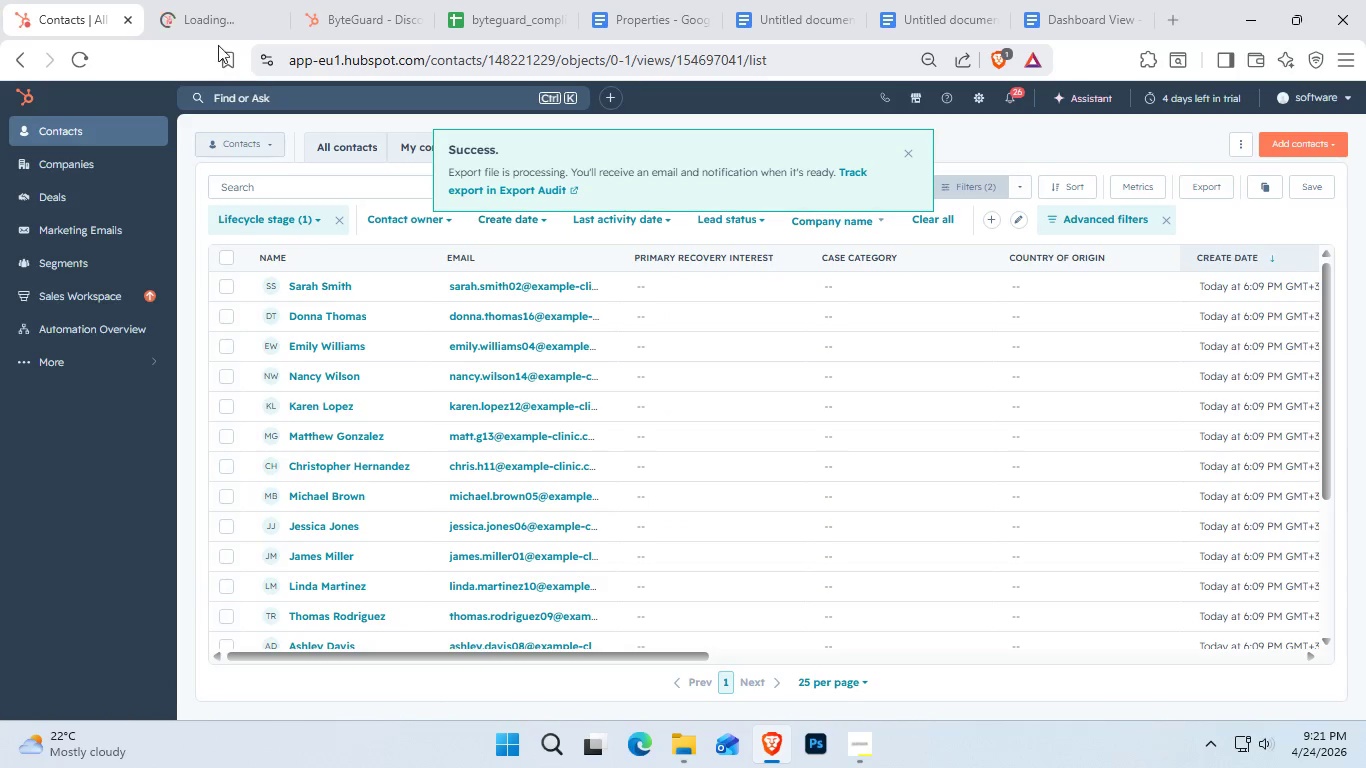 
left_click([208, 29])
 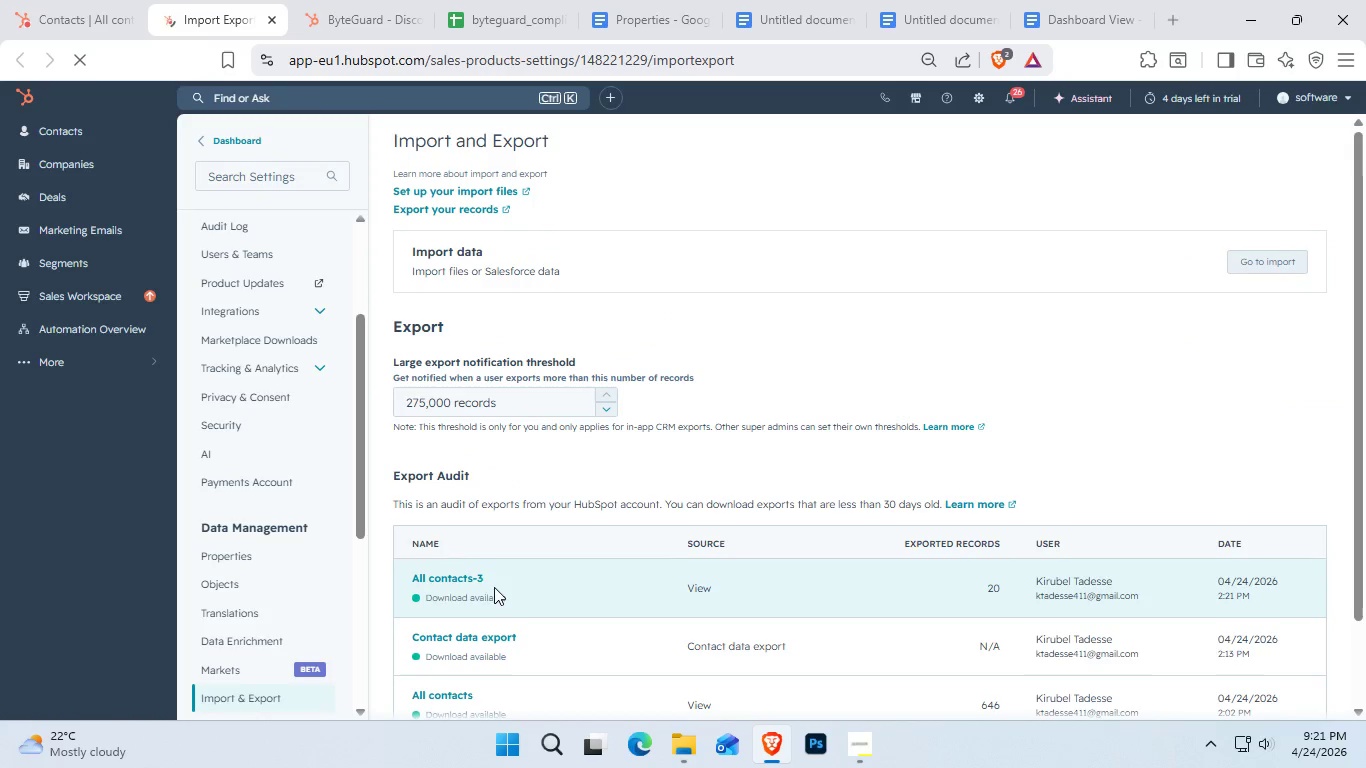 
left_click([441, 584])
 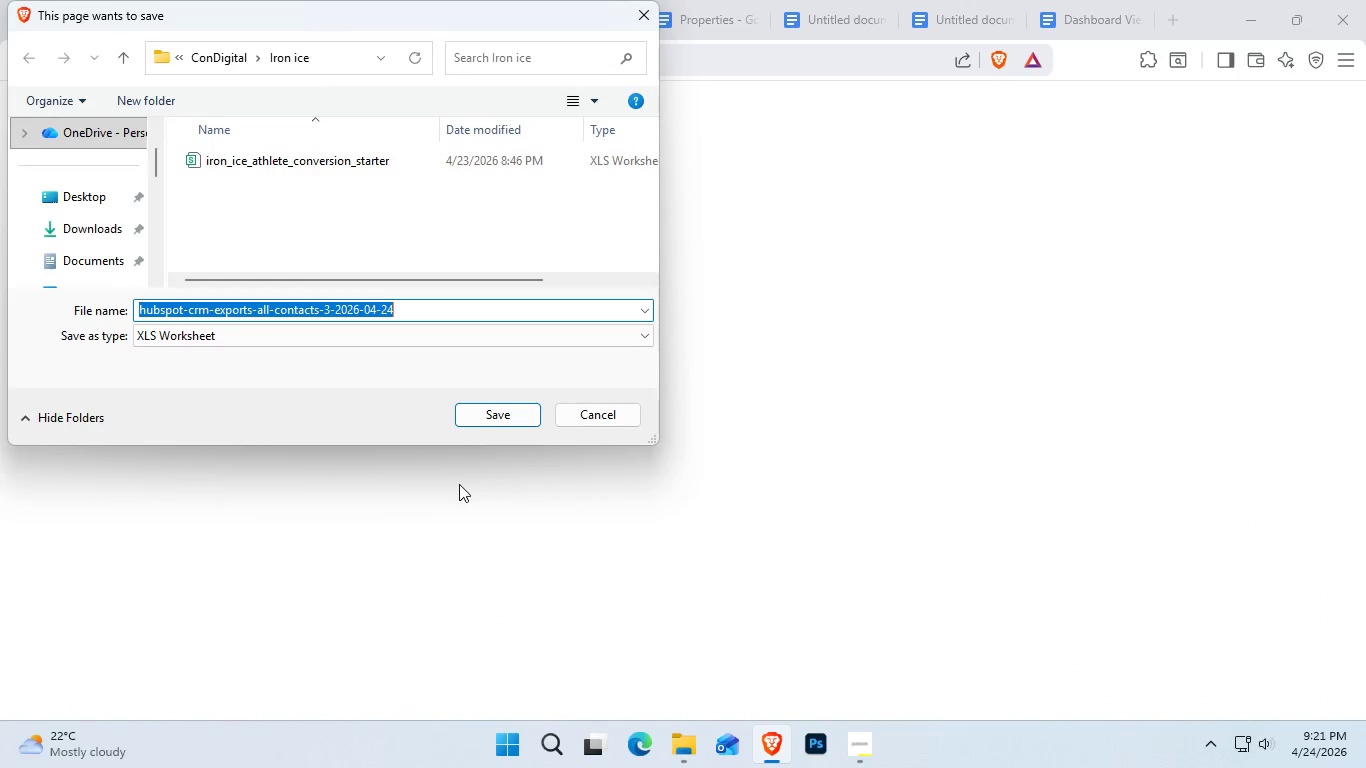 
left_click([505, 414])
 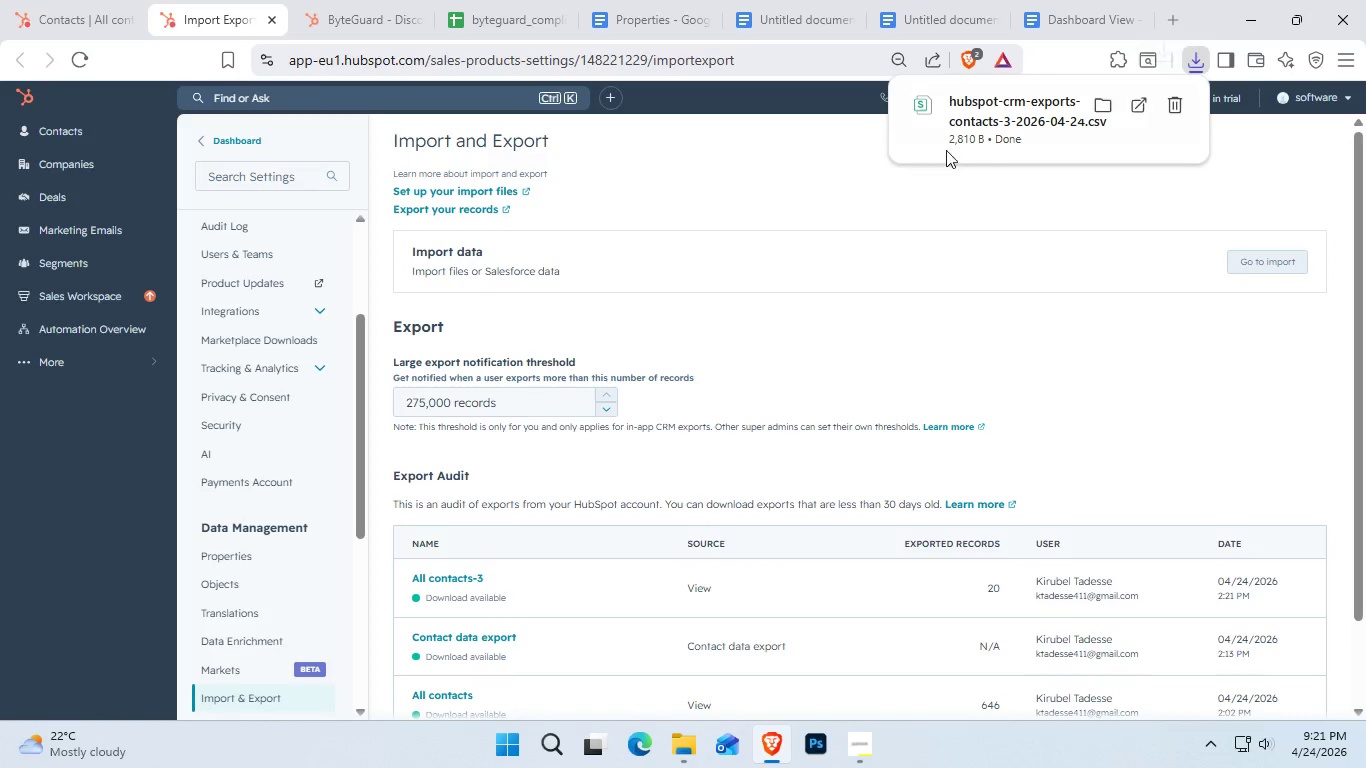 
left_click([945, 143])
 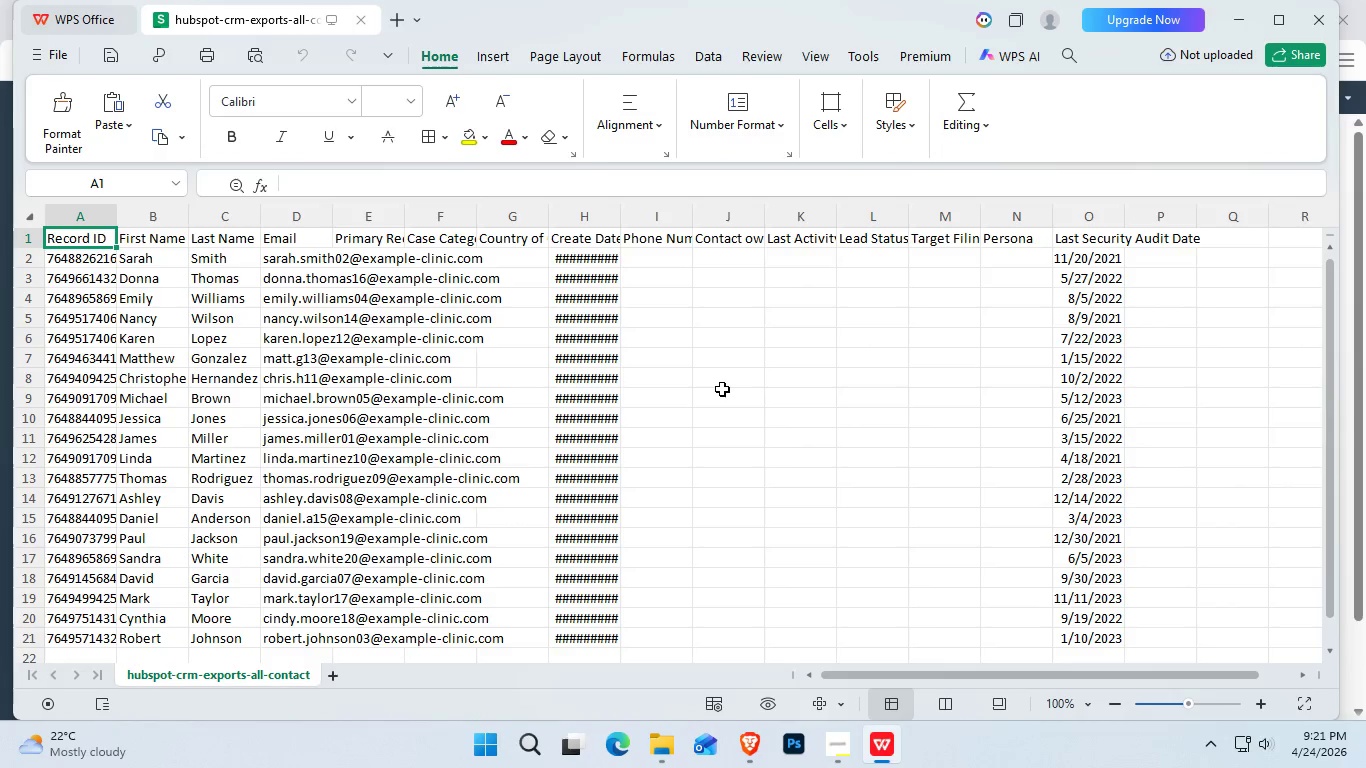 
wait(9.56)
 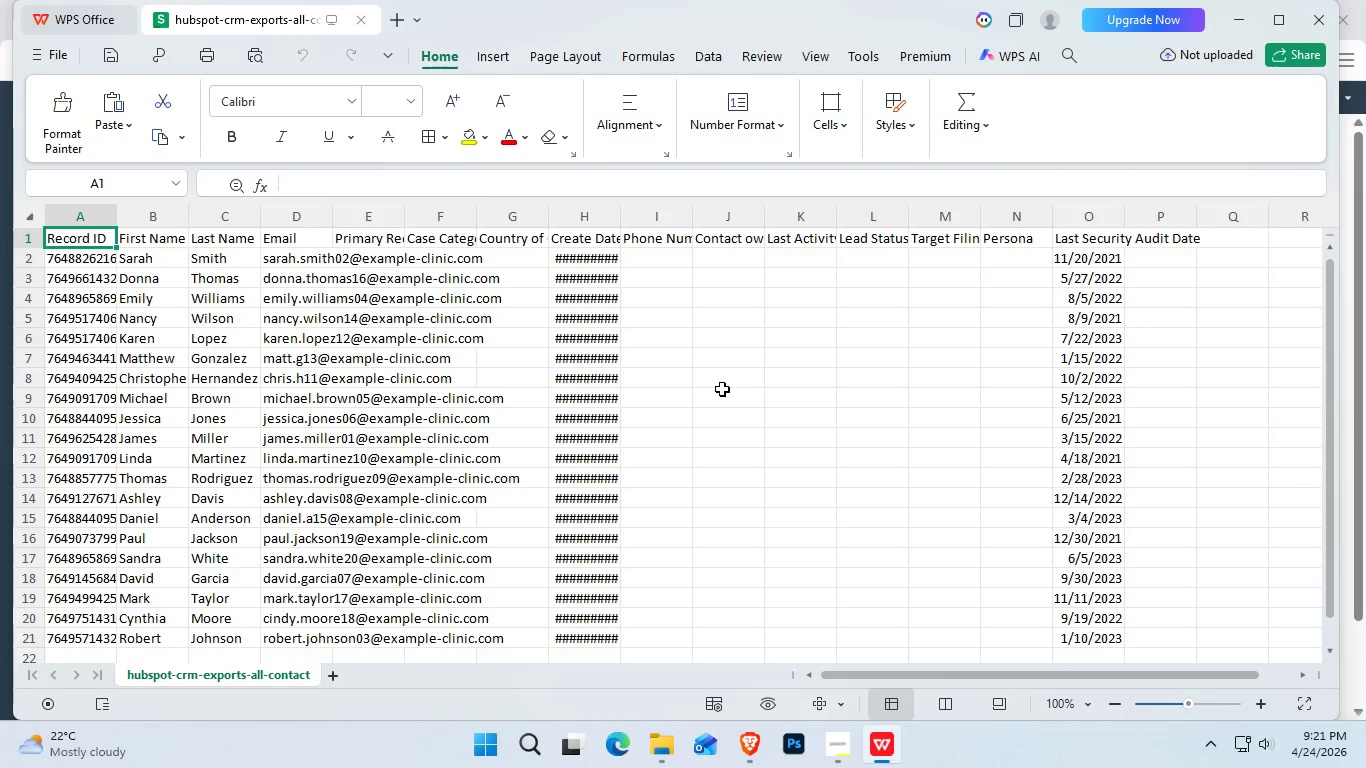 
scroll: coordinate [637, 495], scroll_direction: none, amount: 0.0
 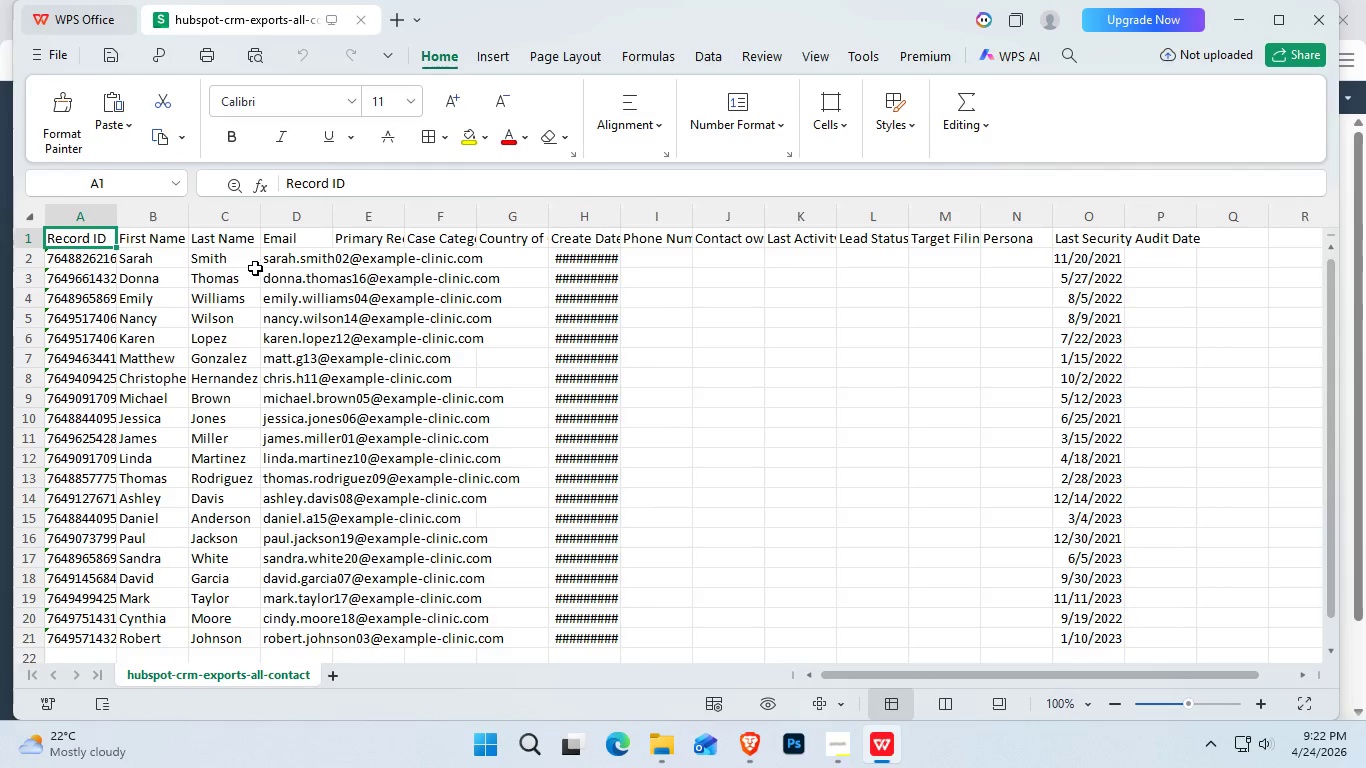 
left_click_drag(start_coordinate=[409, 256], to_coordinate=[485, 259])
 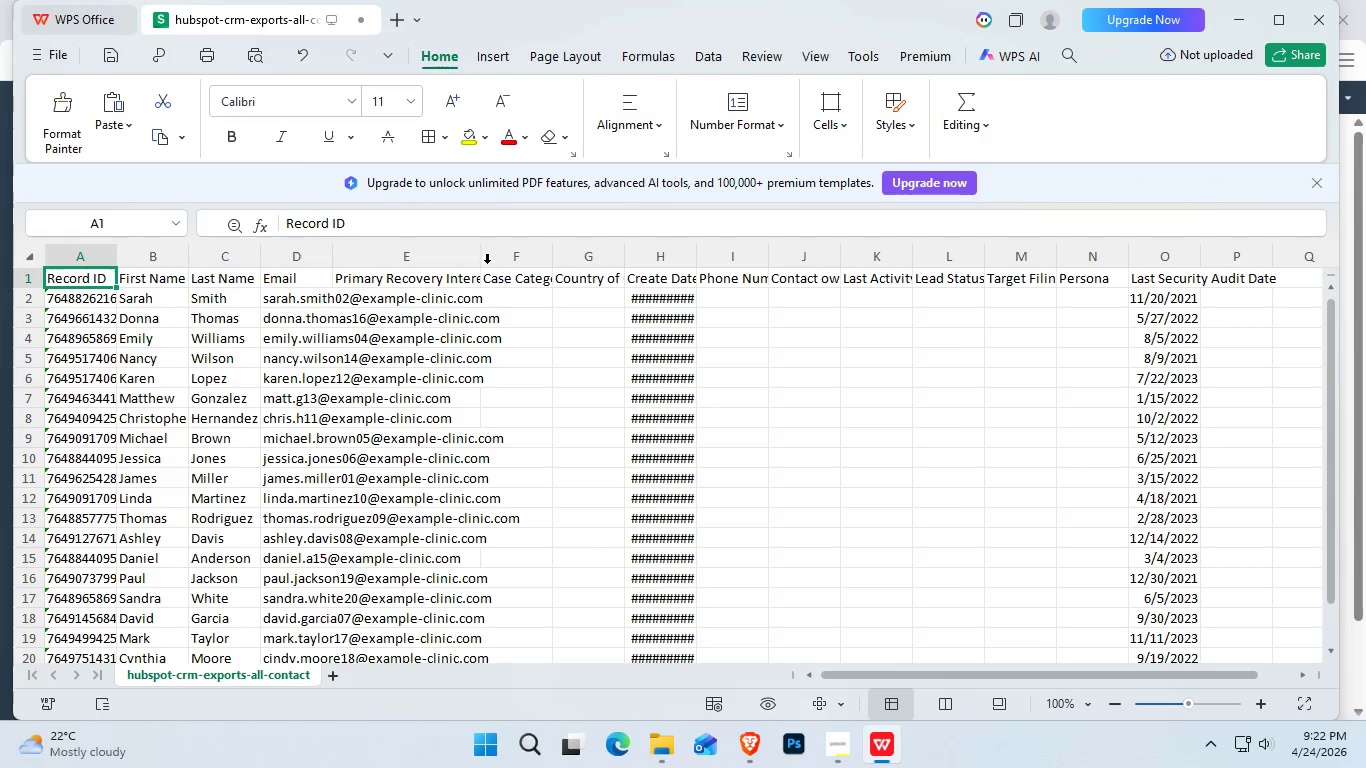 
left_click_drag(start_coordinate=[480, 264], to_coordinate=[588, 267])
 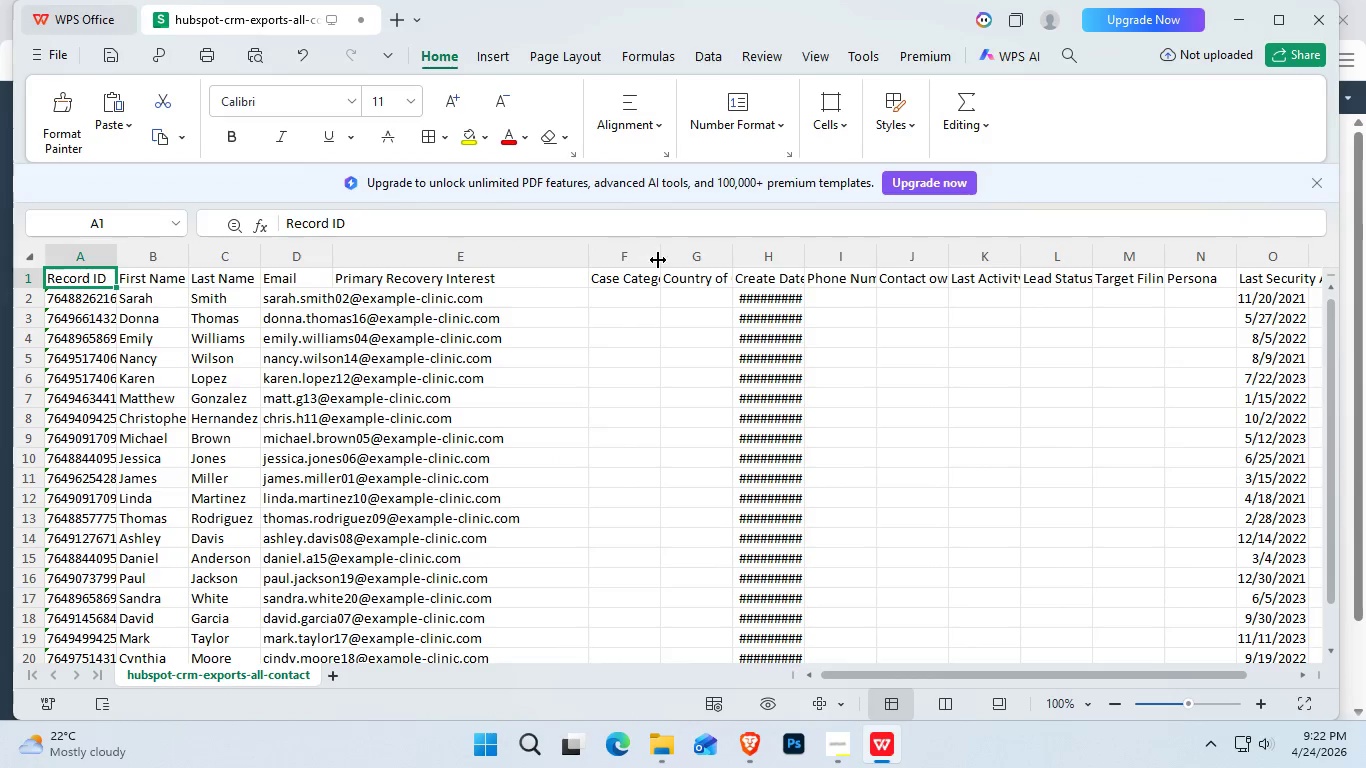 
left_click_drag(start_coordinate=[660, 260], to_coordinate=[730, 275])
 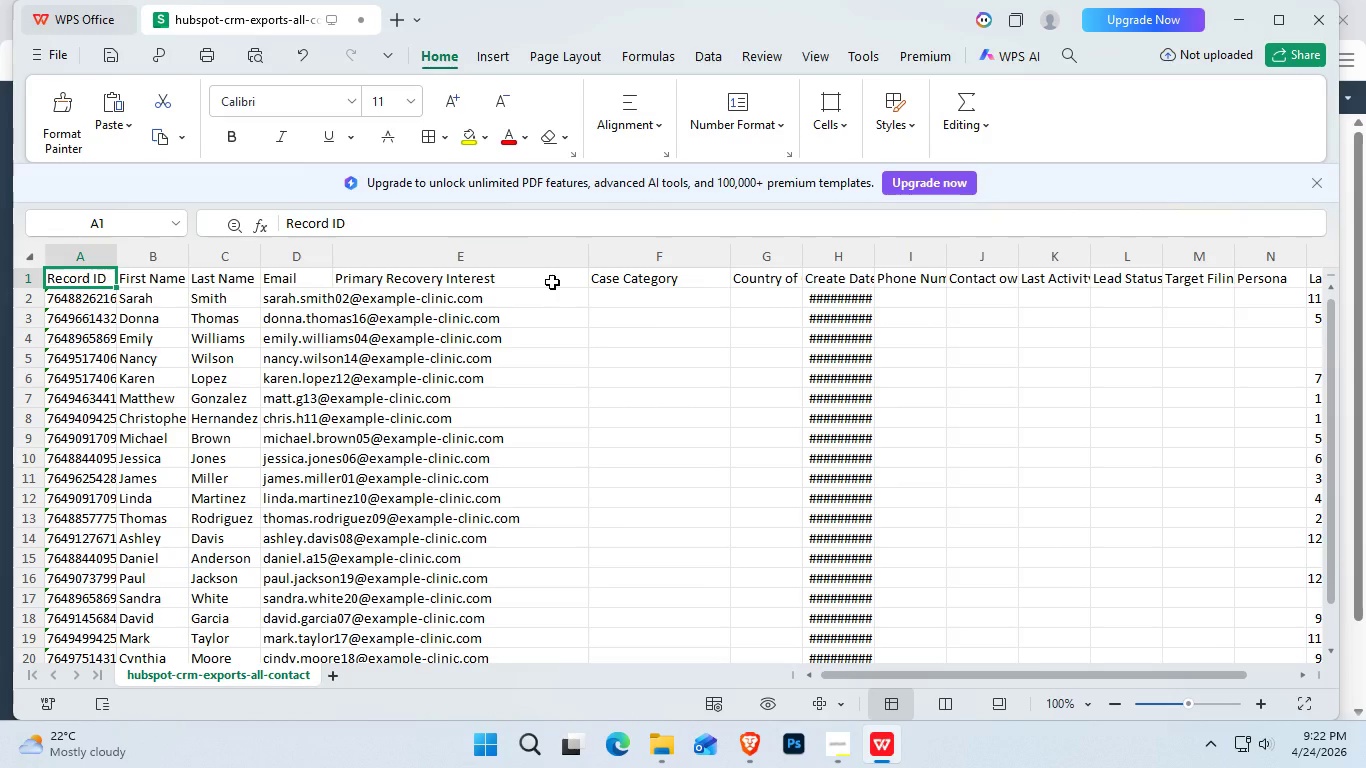 
wait(11.14)
 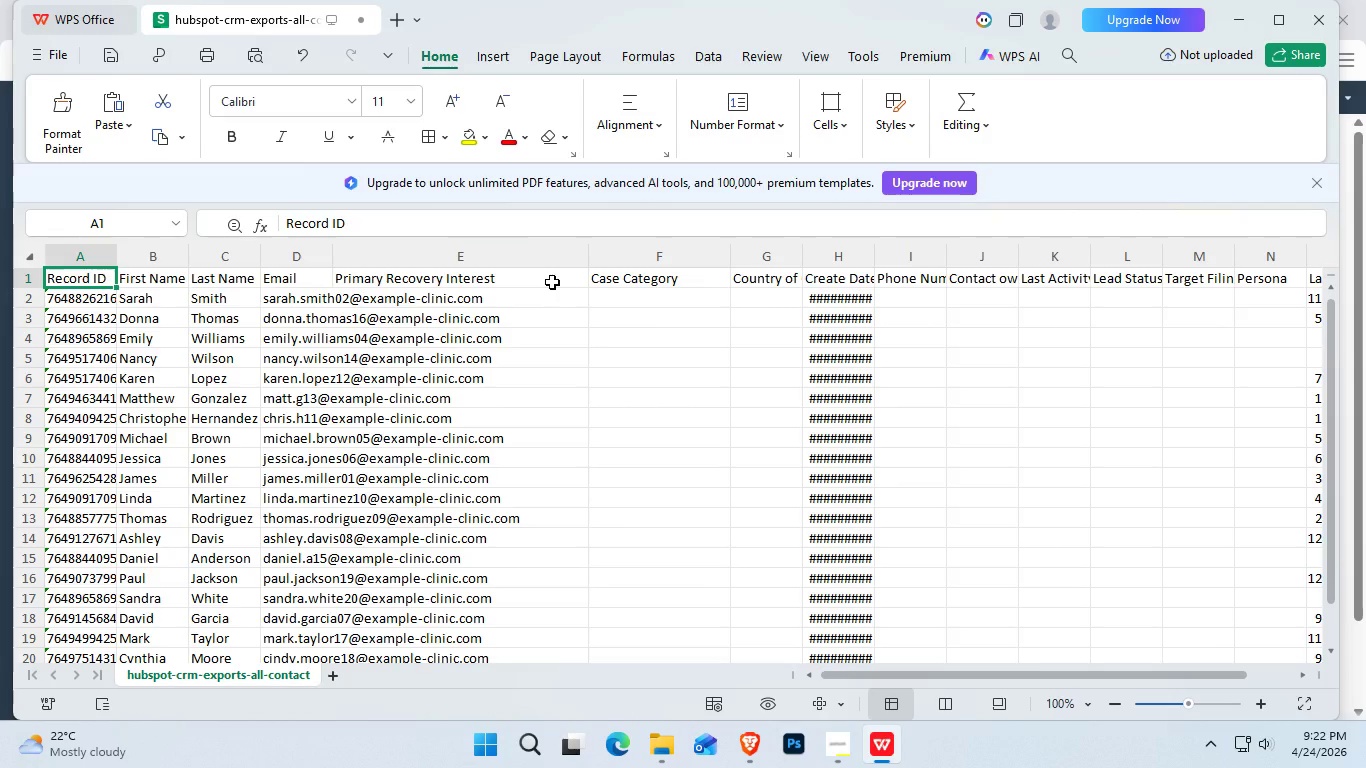 
left_click_drag(start_coordinate=[881, 677], to_coordinate=[980, 664])
 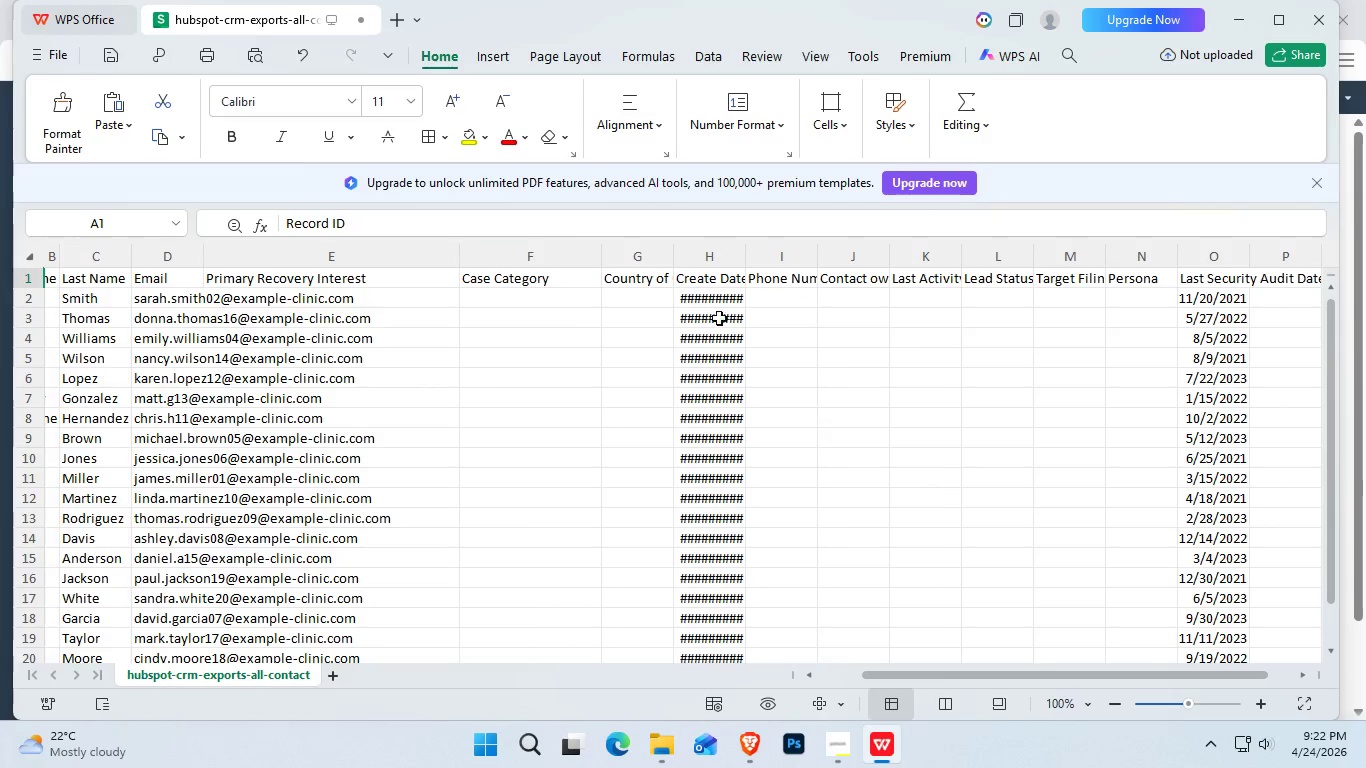 
wait(7.19)
 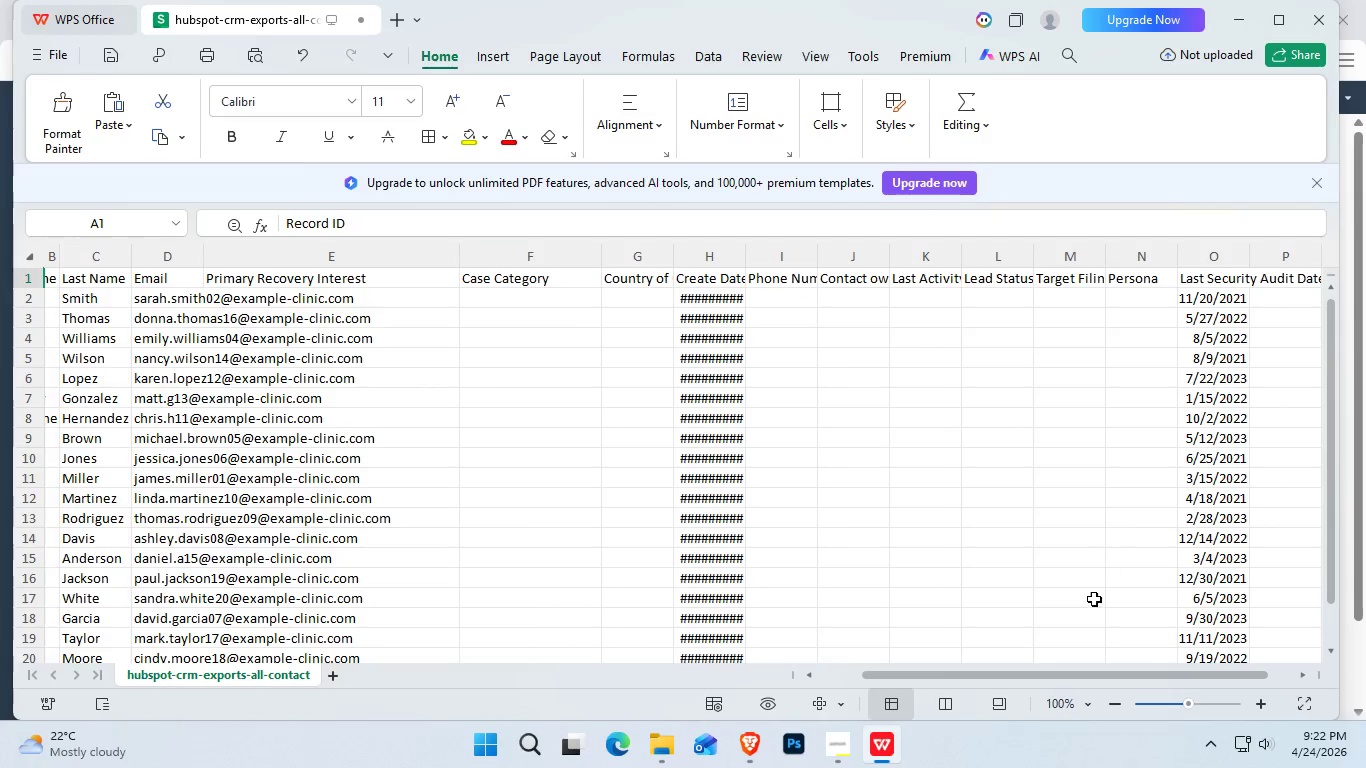 
left_click([1307, 28])
 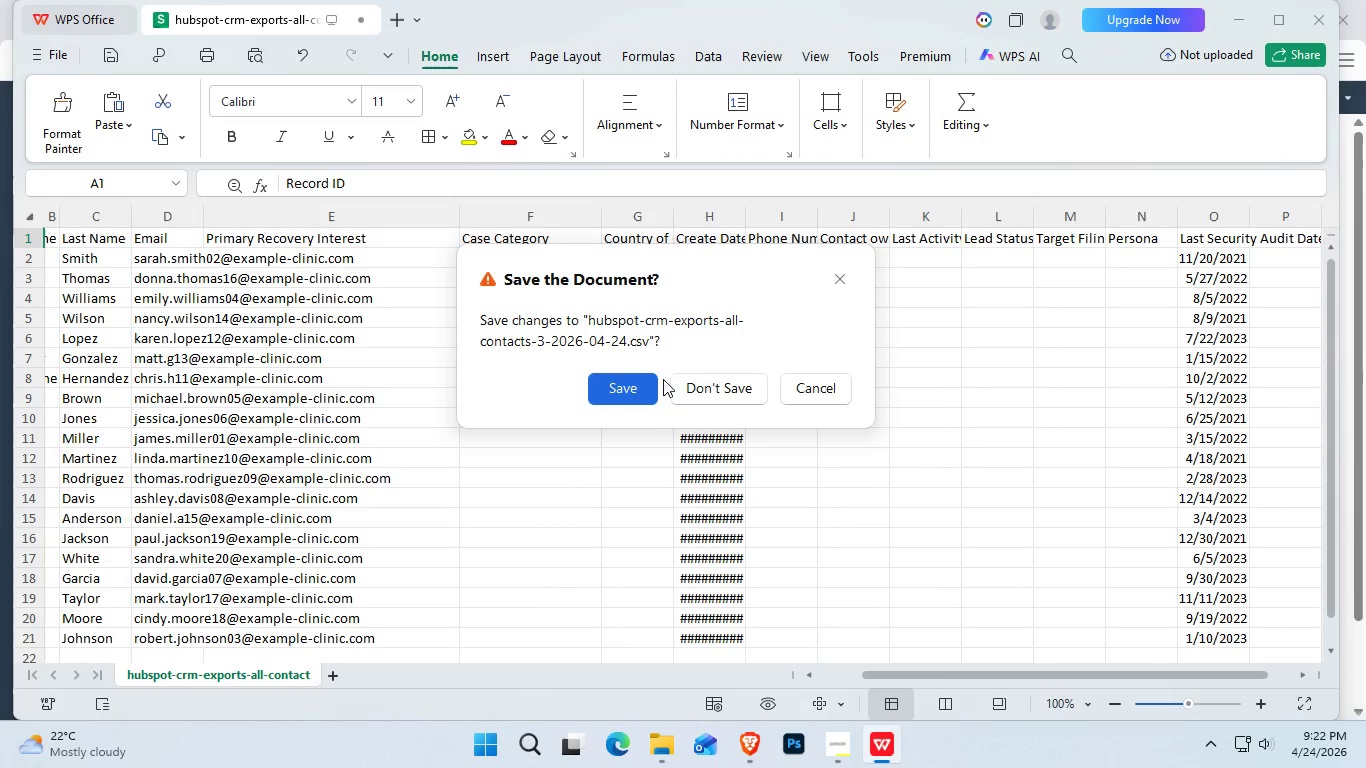 
left_click([691, 390])
 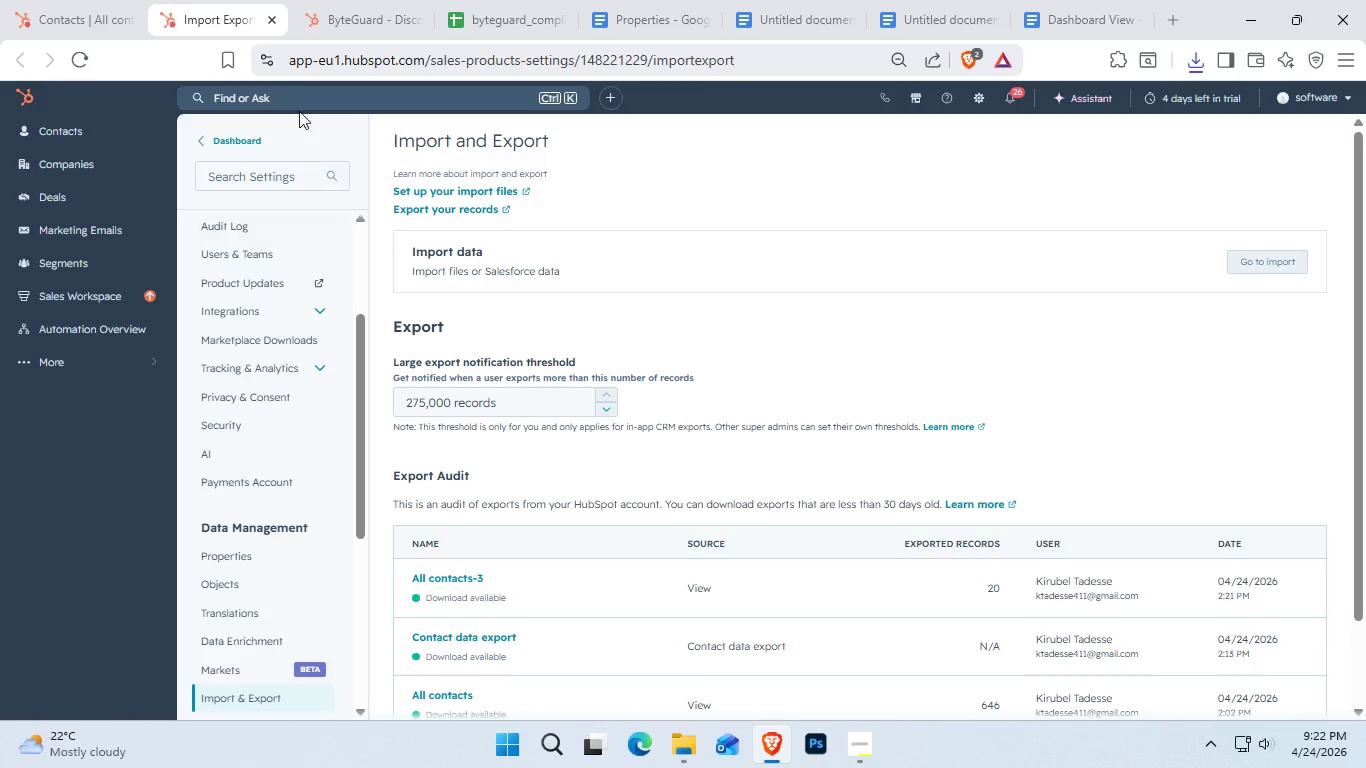 
left_click([83, 26])
 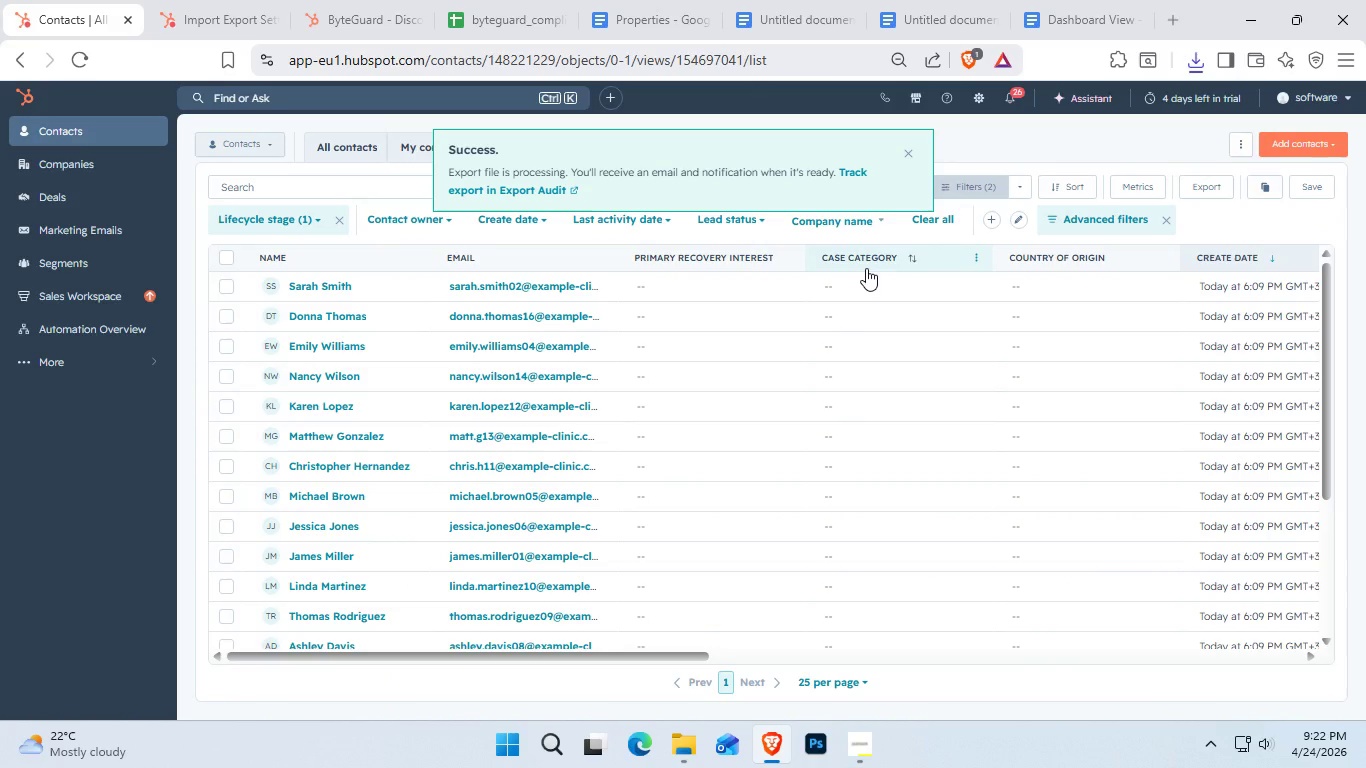 
left_click([905, 147])
 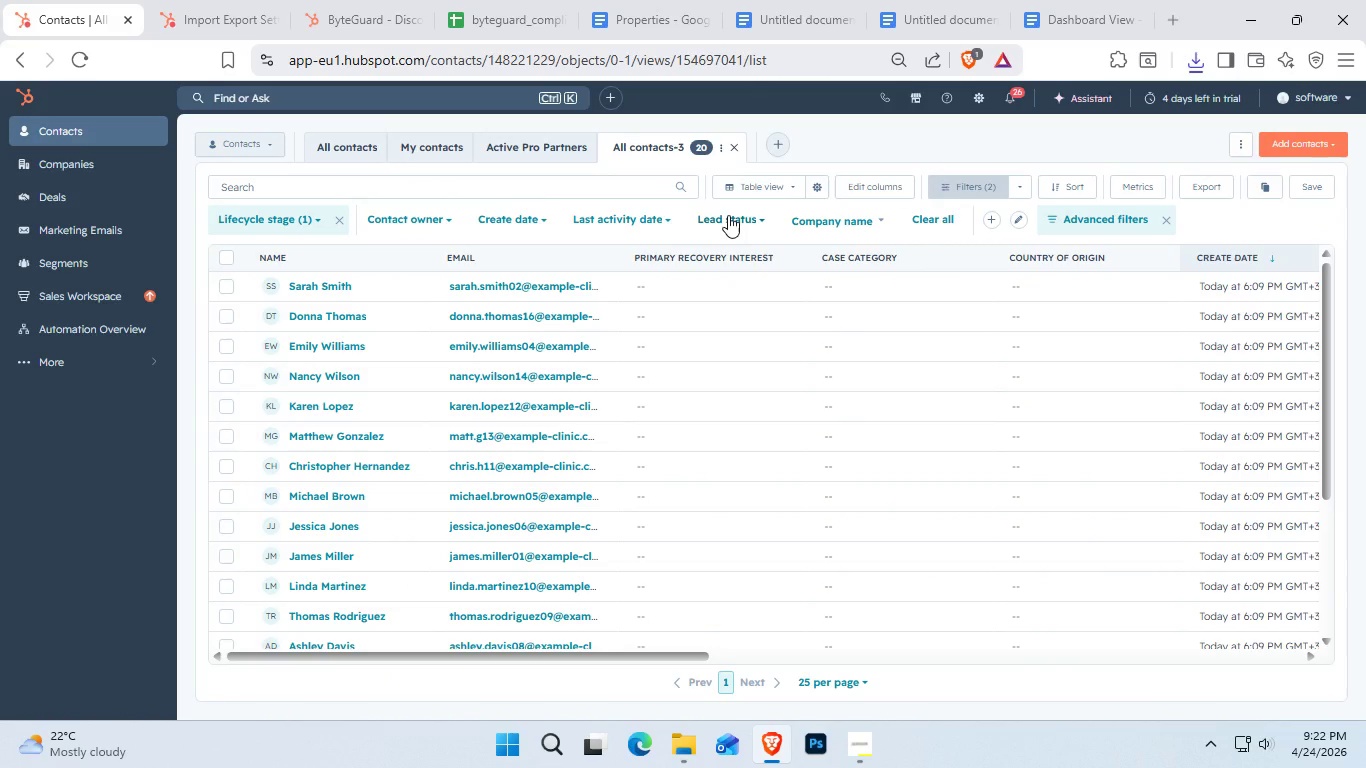 
left_click_drag(start_coordinate=[728, 215], to_coordinate=[559, 240])
 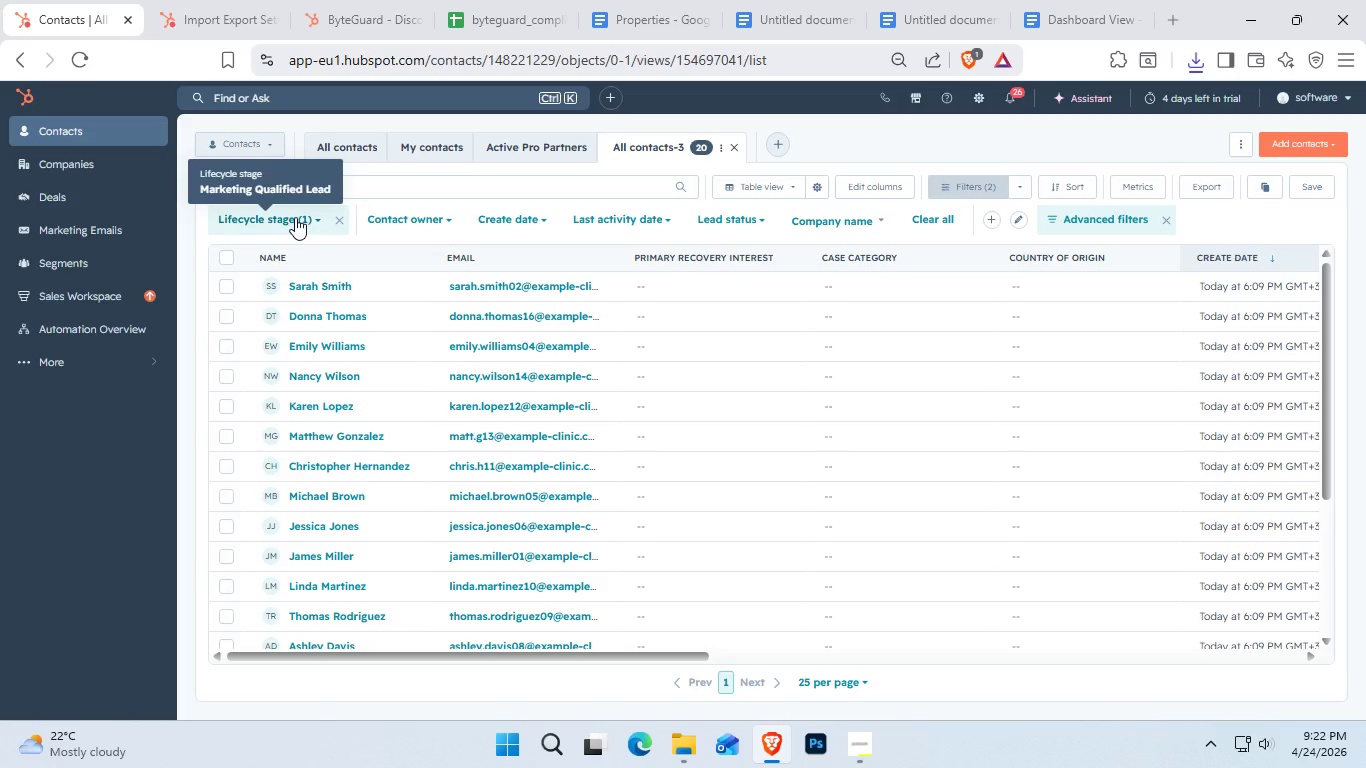 
left_click([295, 217])
 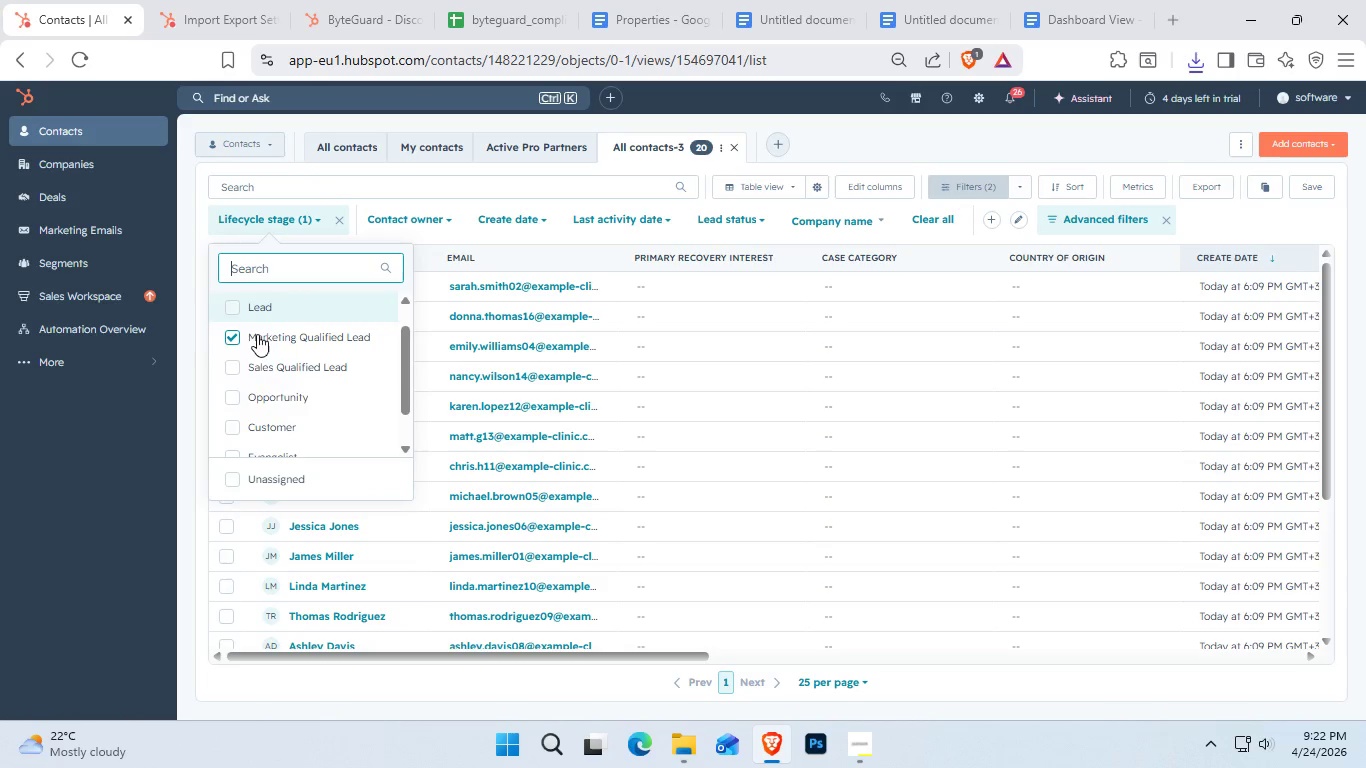 
scroll: coordinate [268, 377], scroll_direction: down, amount: 1.0
 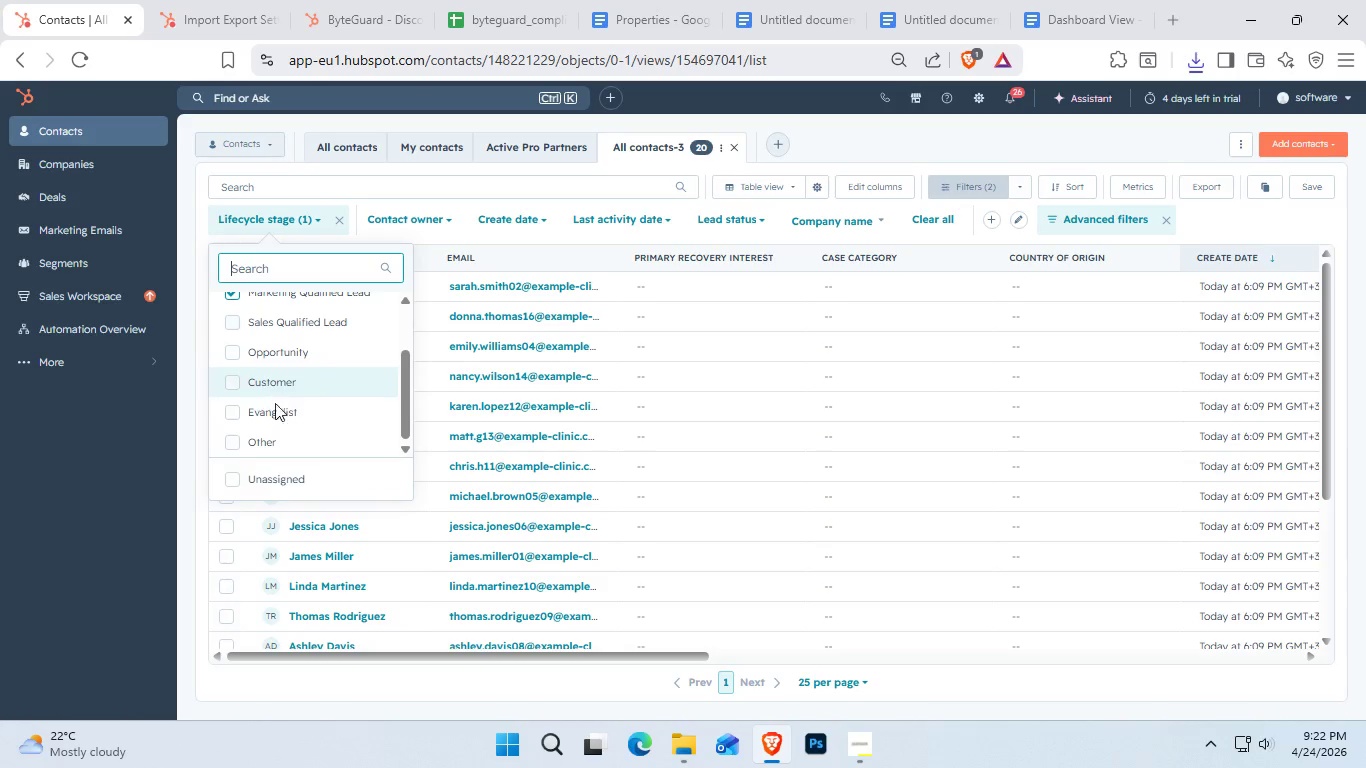 
scroll: coordinate [297, 430], scroll_direction: up, amount: 2.0
 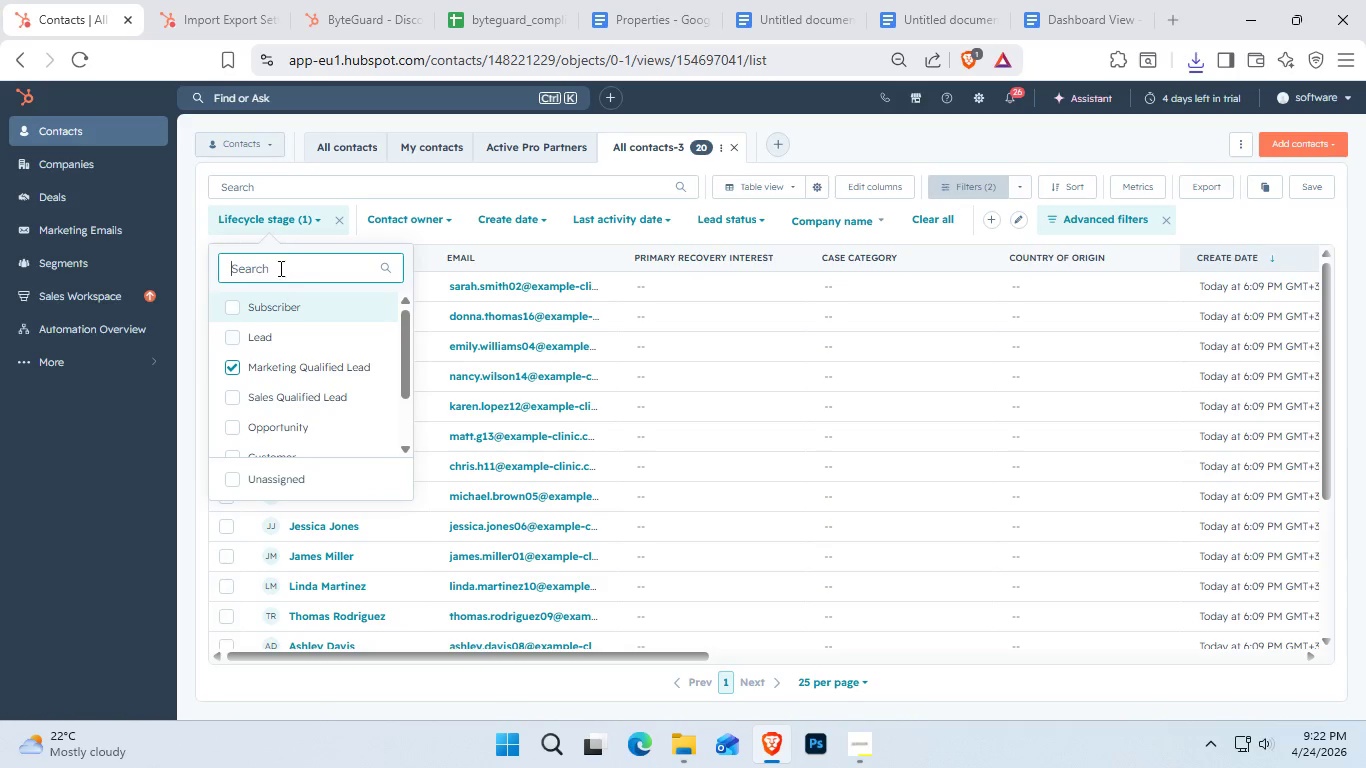 
left_click([286, 227])
 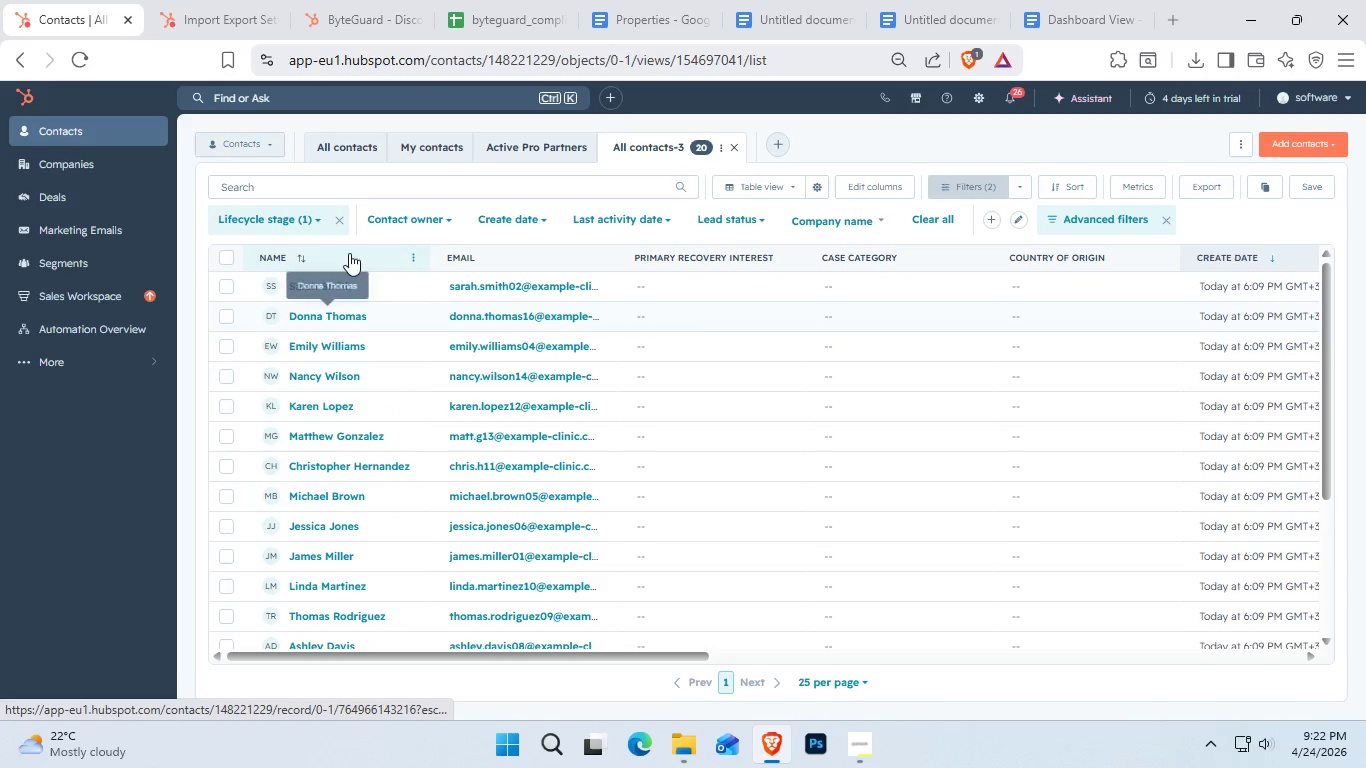 
left_click([305, 219])
 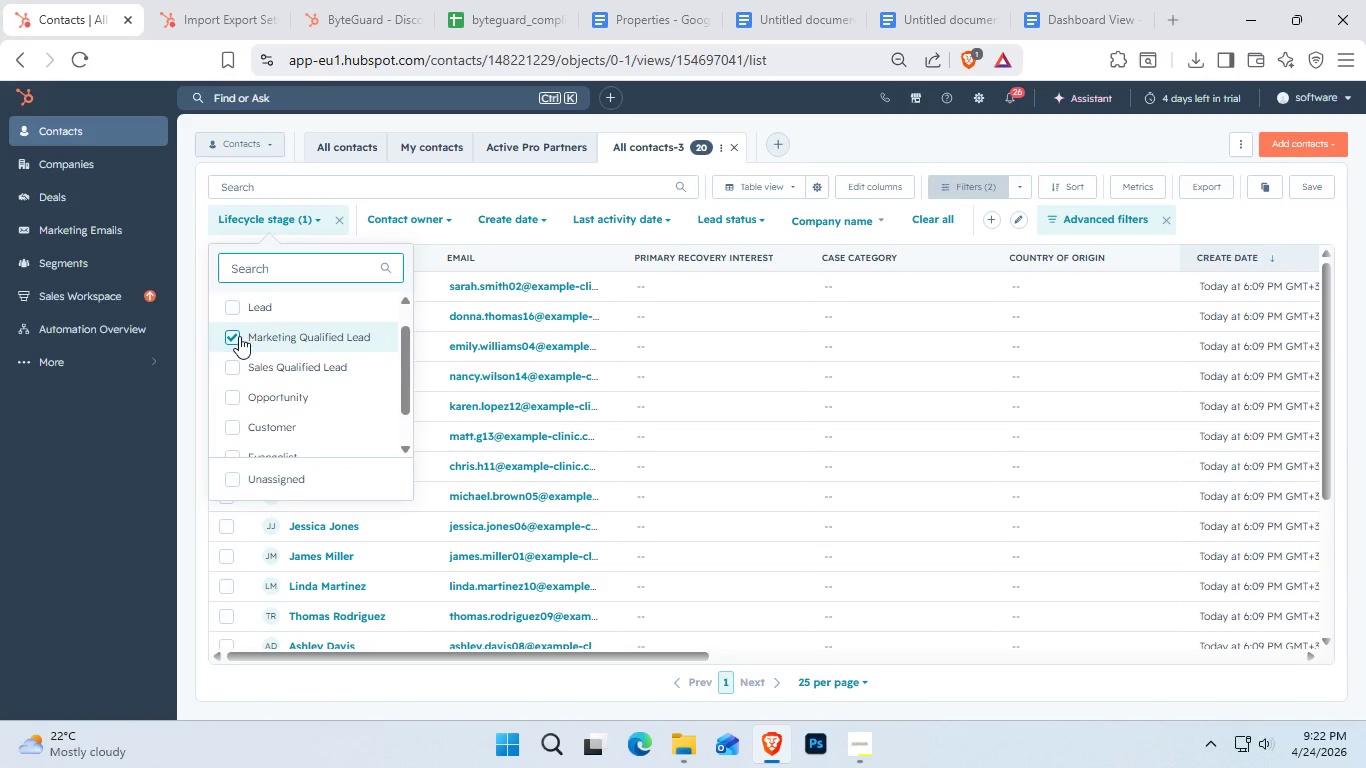 
left_click([238, 337])
 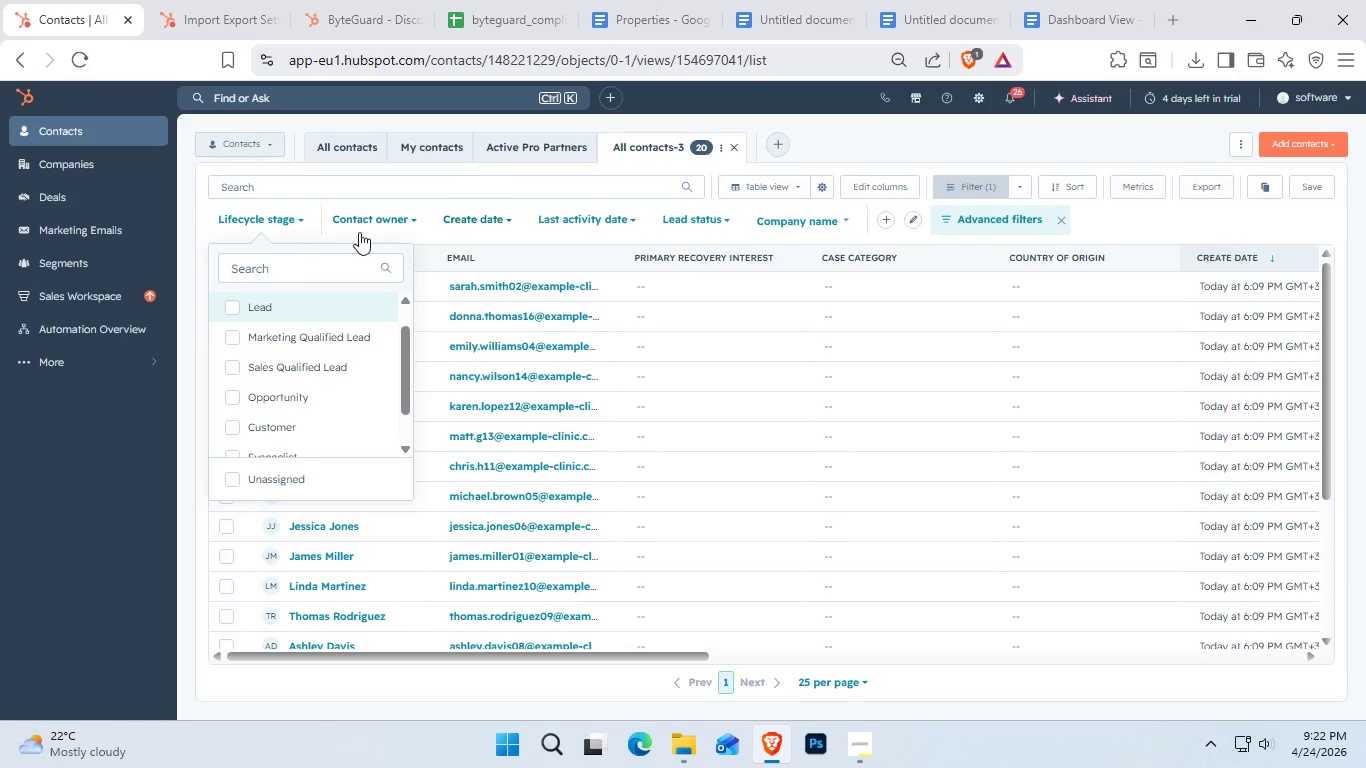 
left_click([297, 236])
 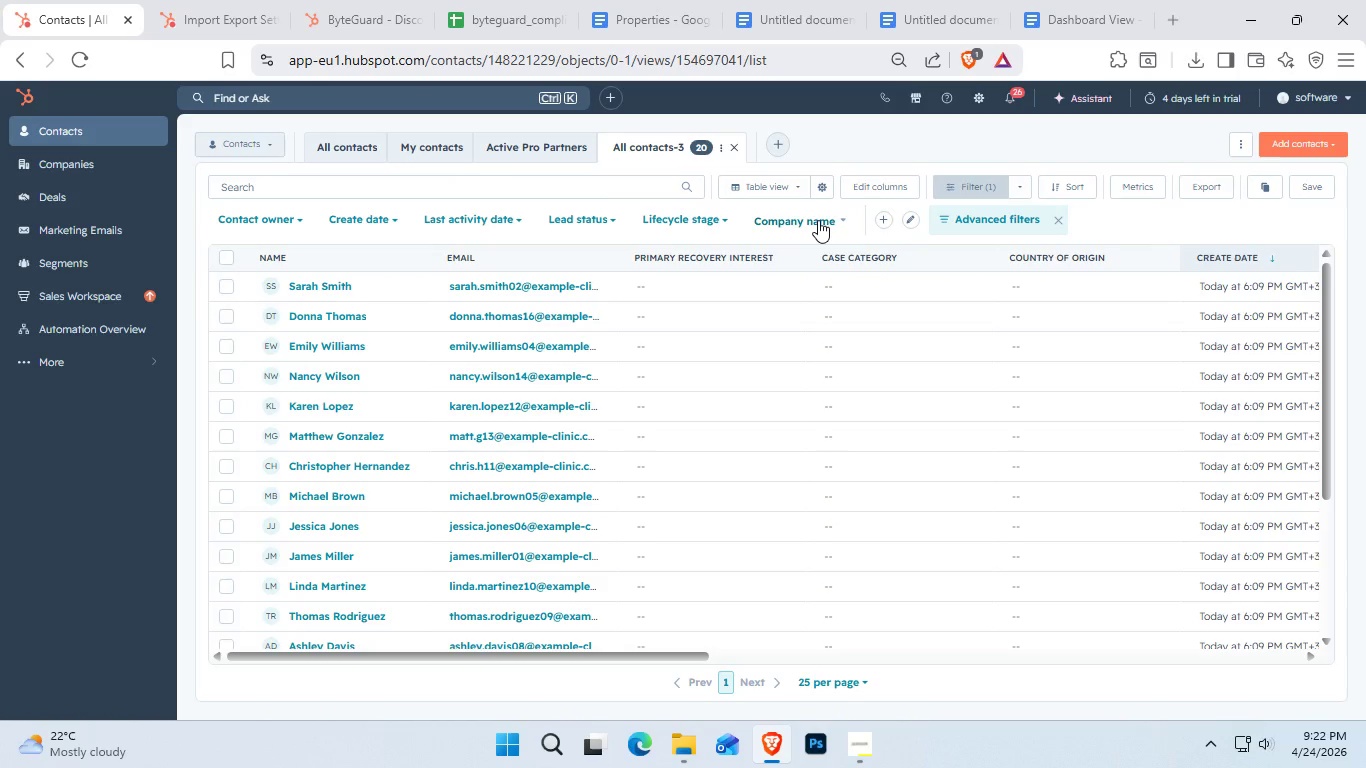 
left_click([683, 219])
 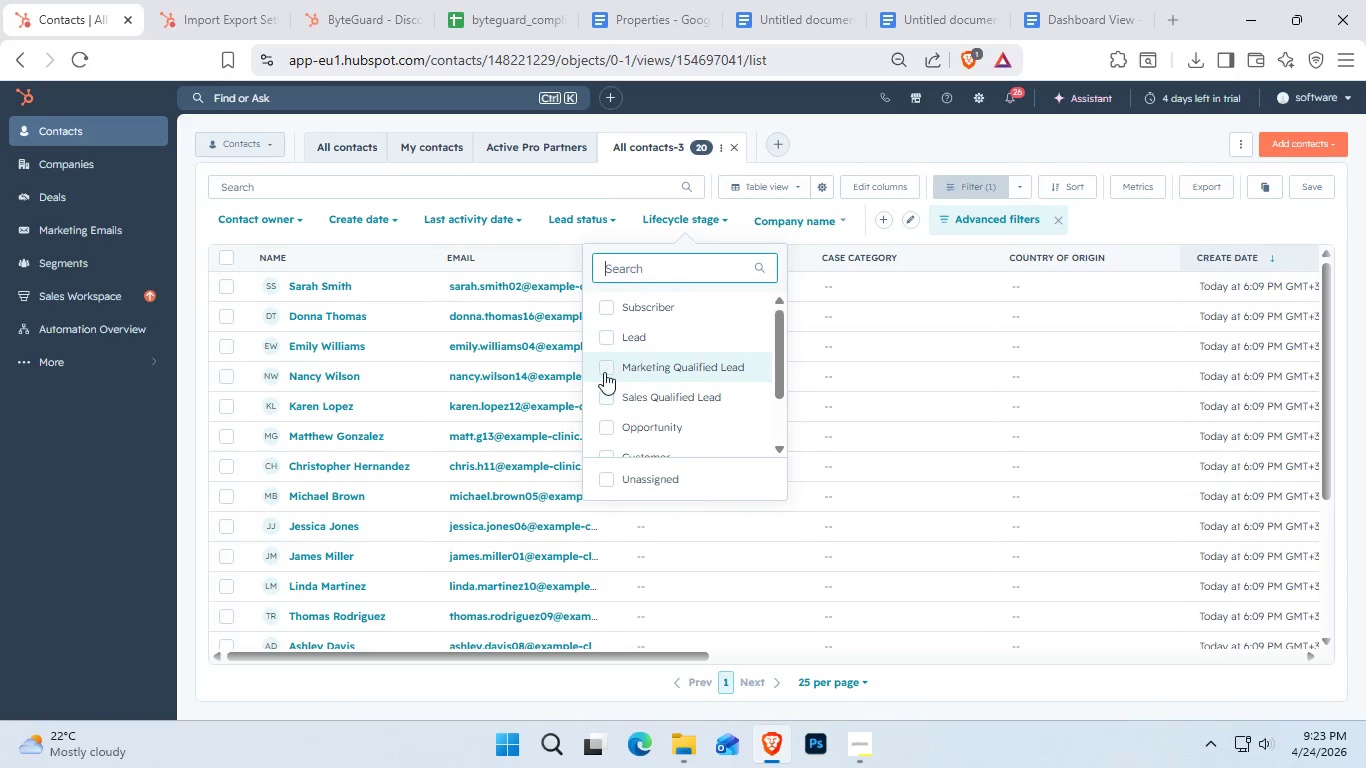 
left_click([604, 369])
 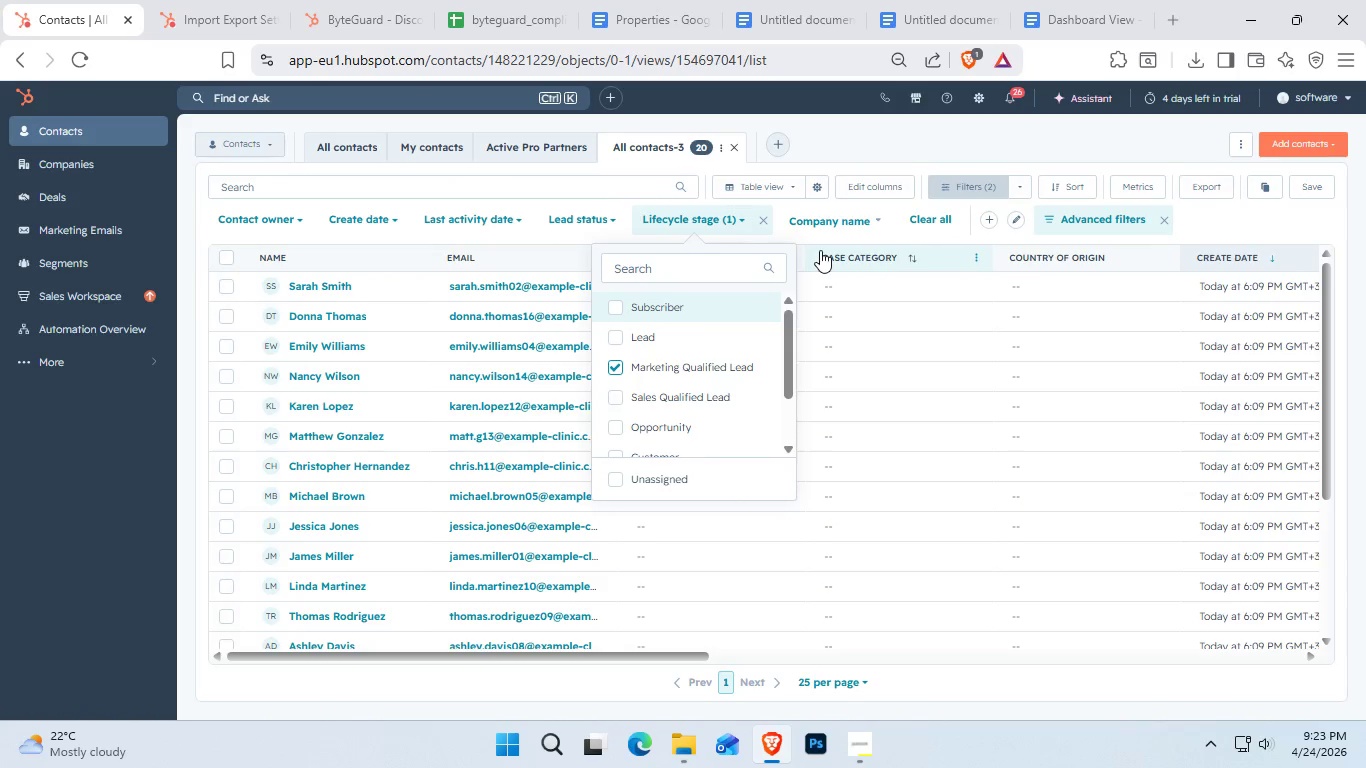 
left_click([826, 241])
 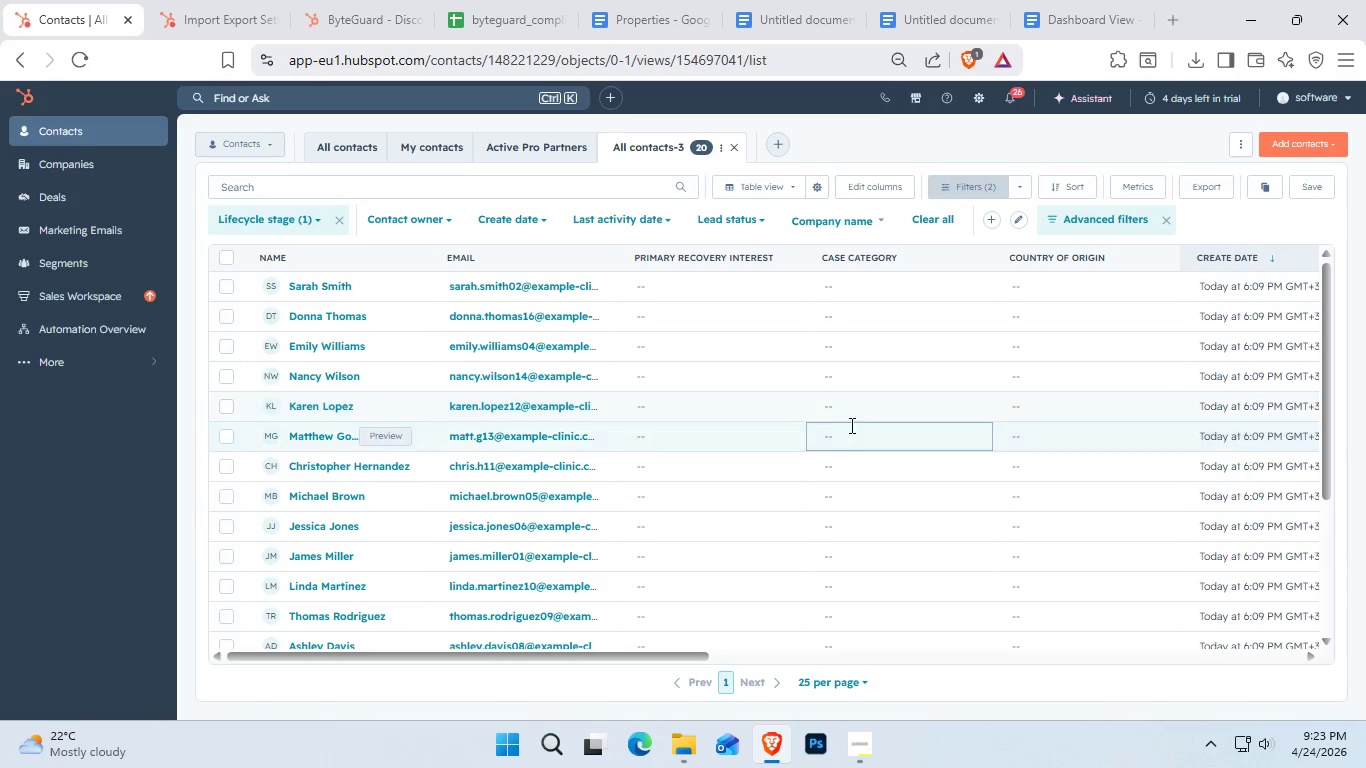 
scroll: coordinate [738, 588], scroll_direction: down, amount: 1.0
 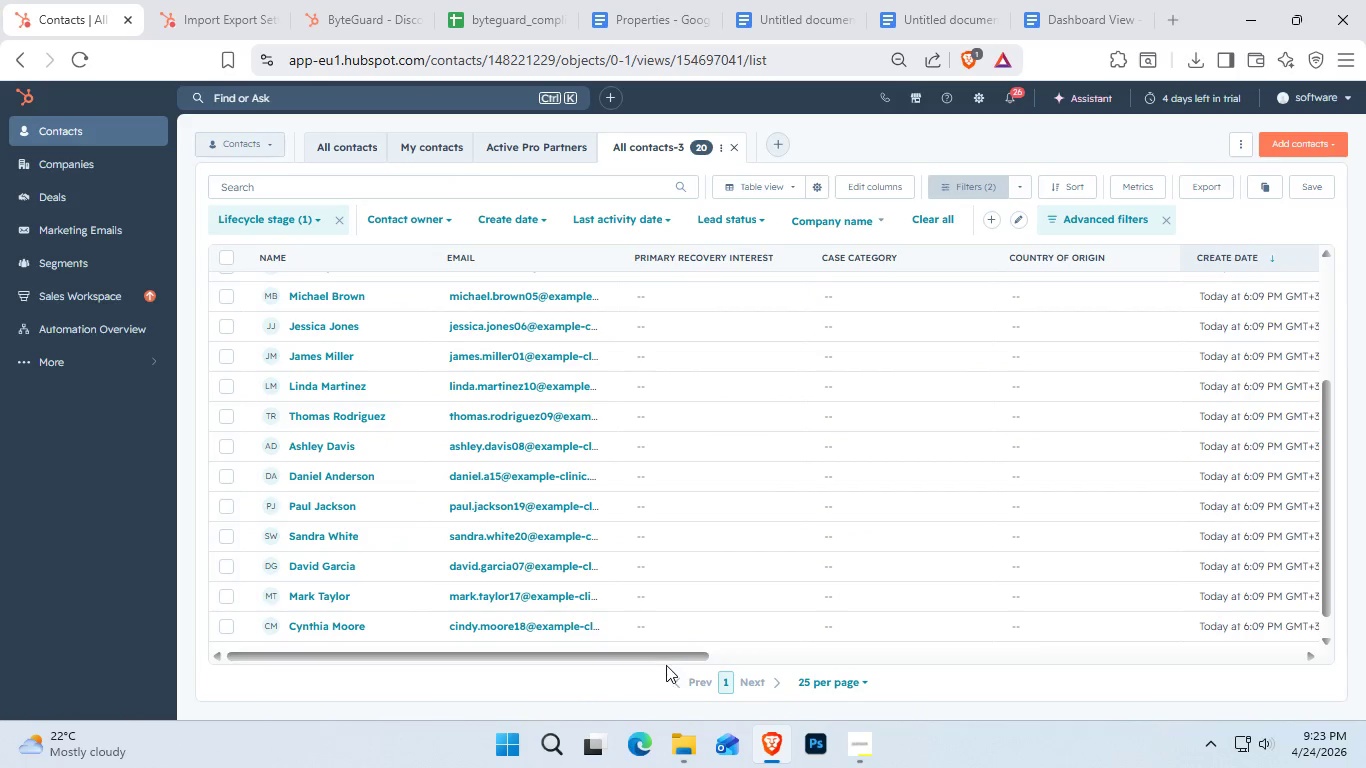 
left_click_drag(start_coordinate=[666, 665], to_coordinate=[816, 659])
 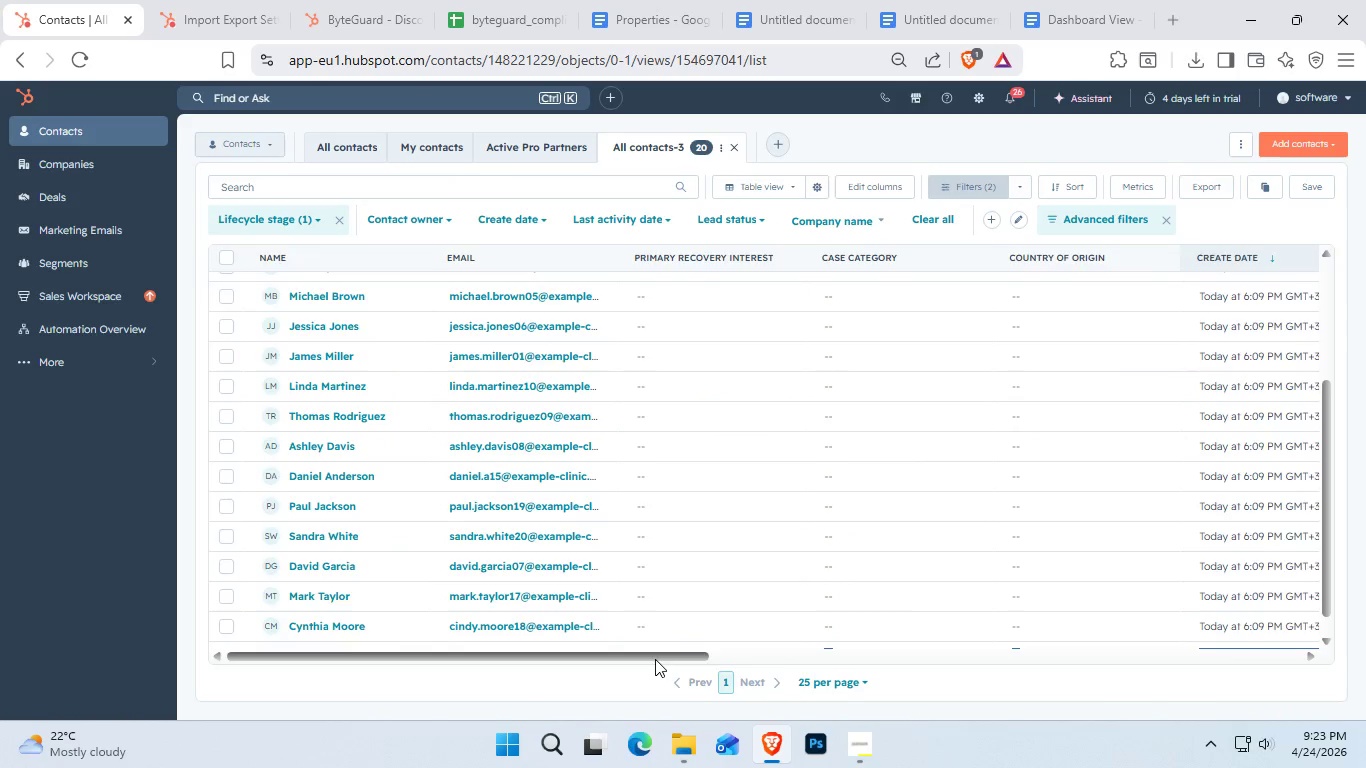 
left_click_drag(start_coordinate=[655, 659], to_coordinate=[620, 611])
 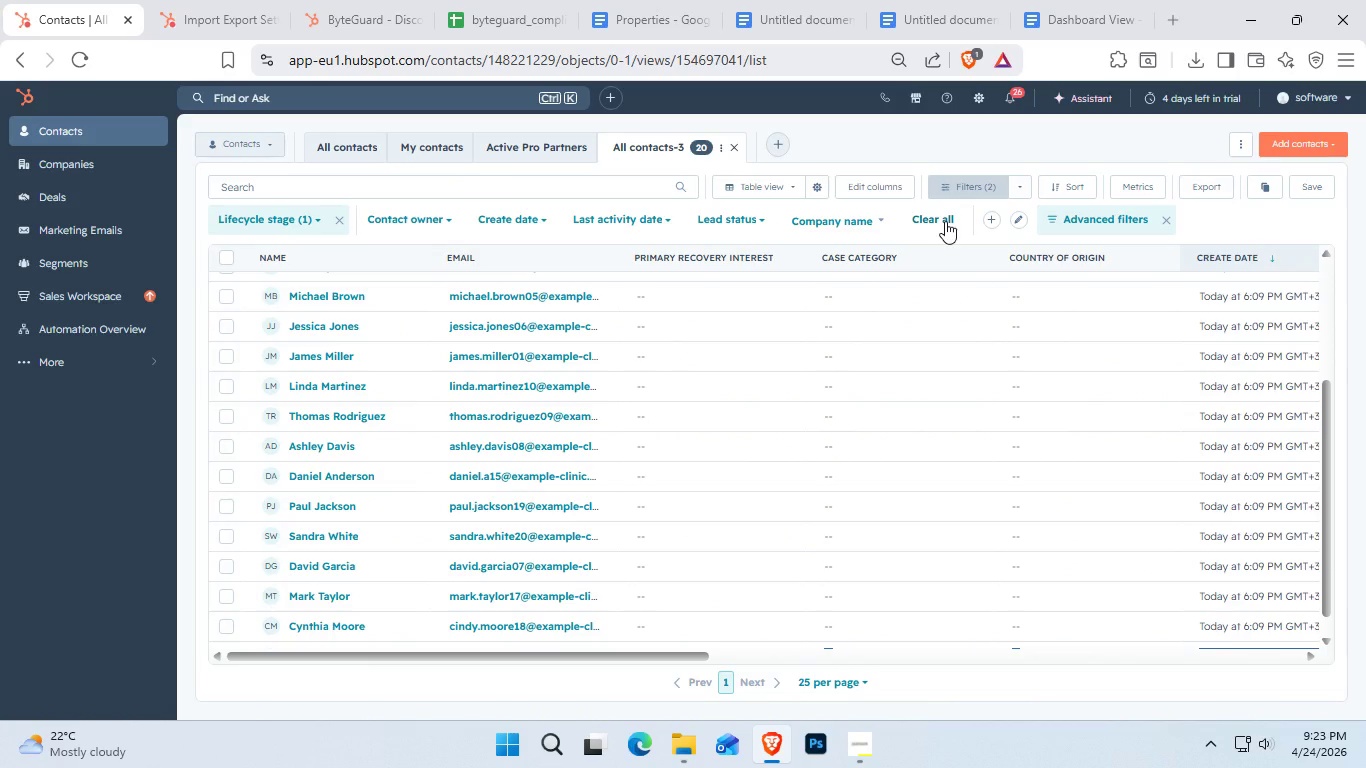 
left_click([945, 221])
 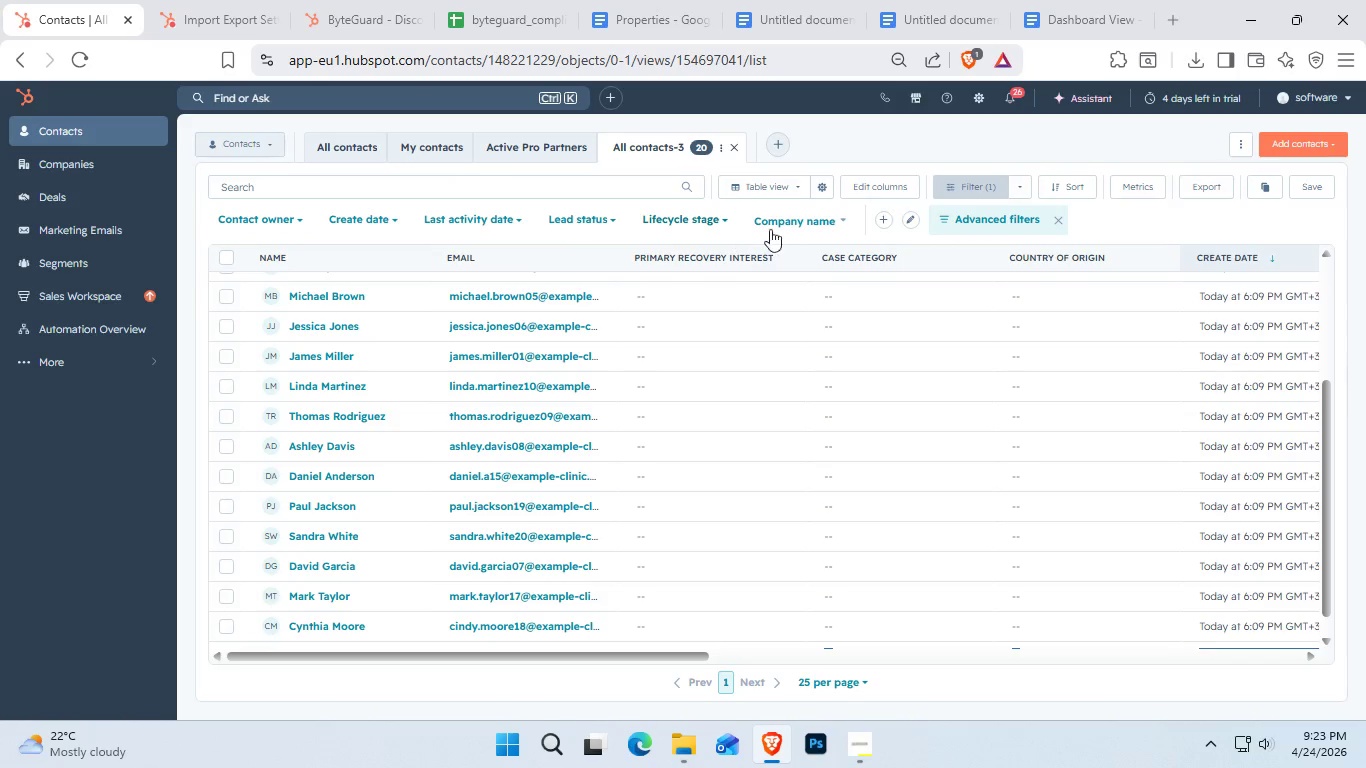 
left_click([841, 222])
 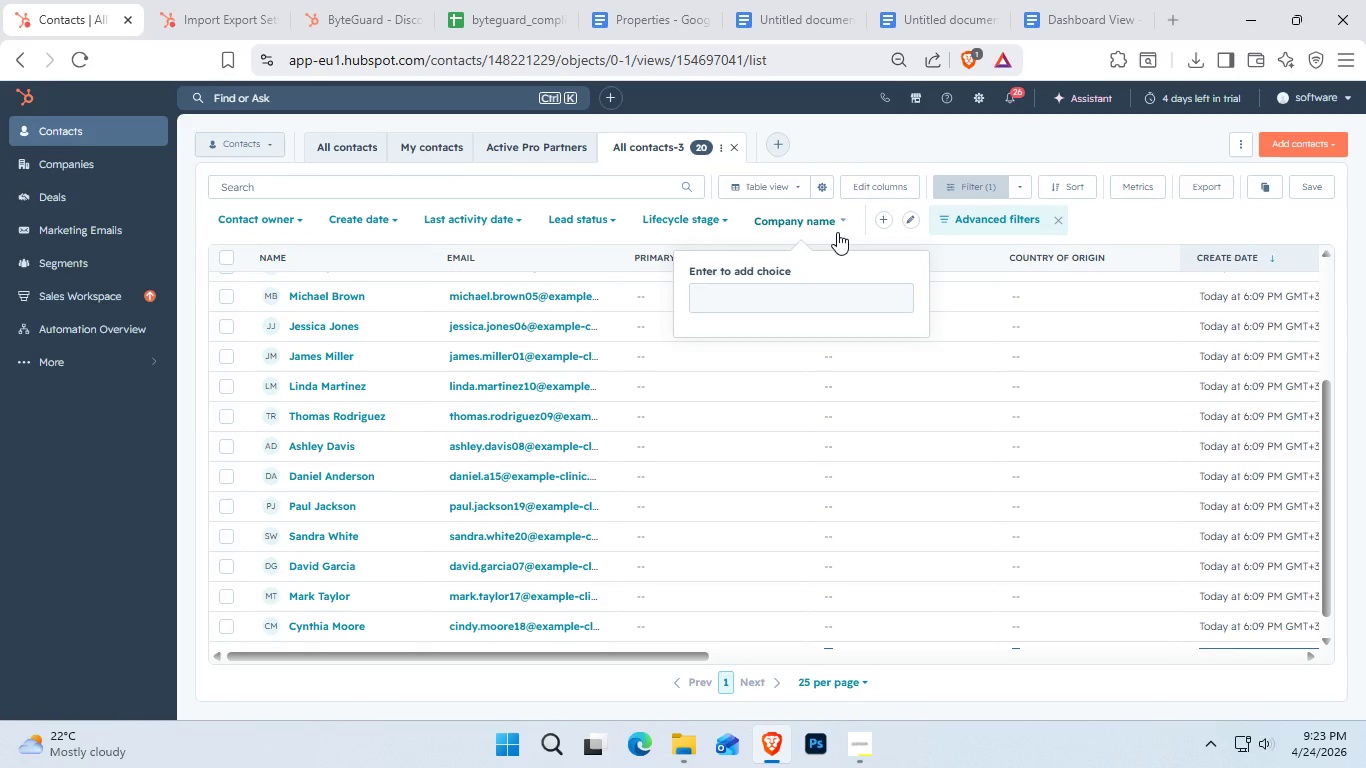 
left_click([837, 231])
 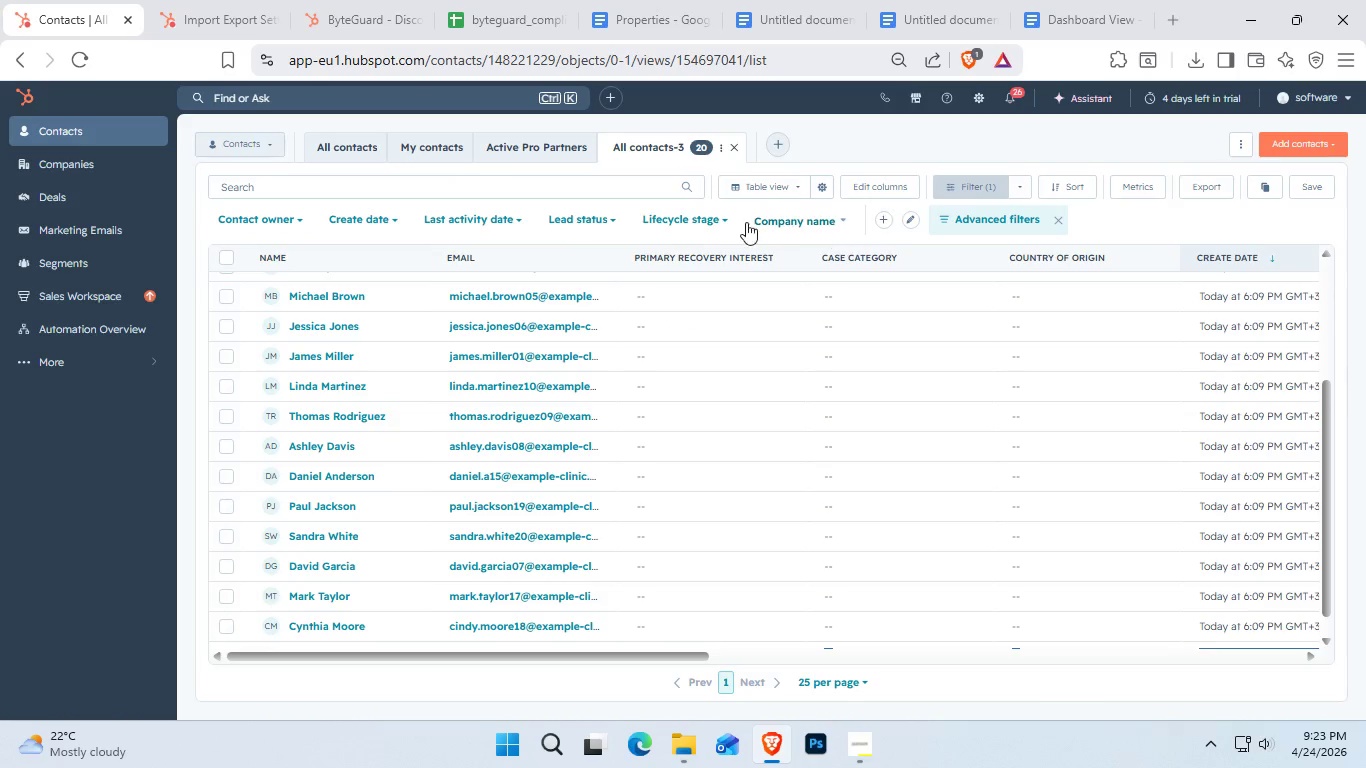 
left_click([729, 219])
 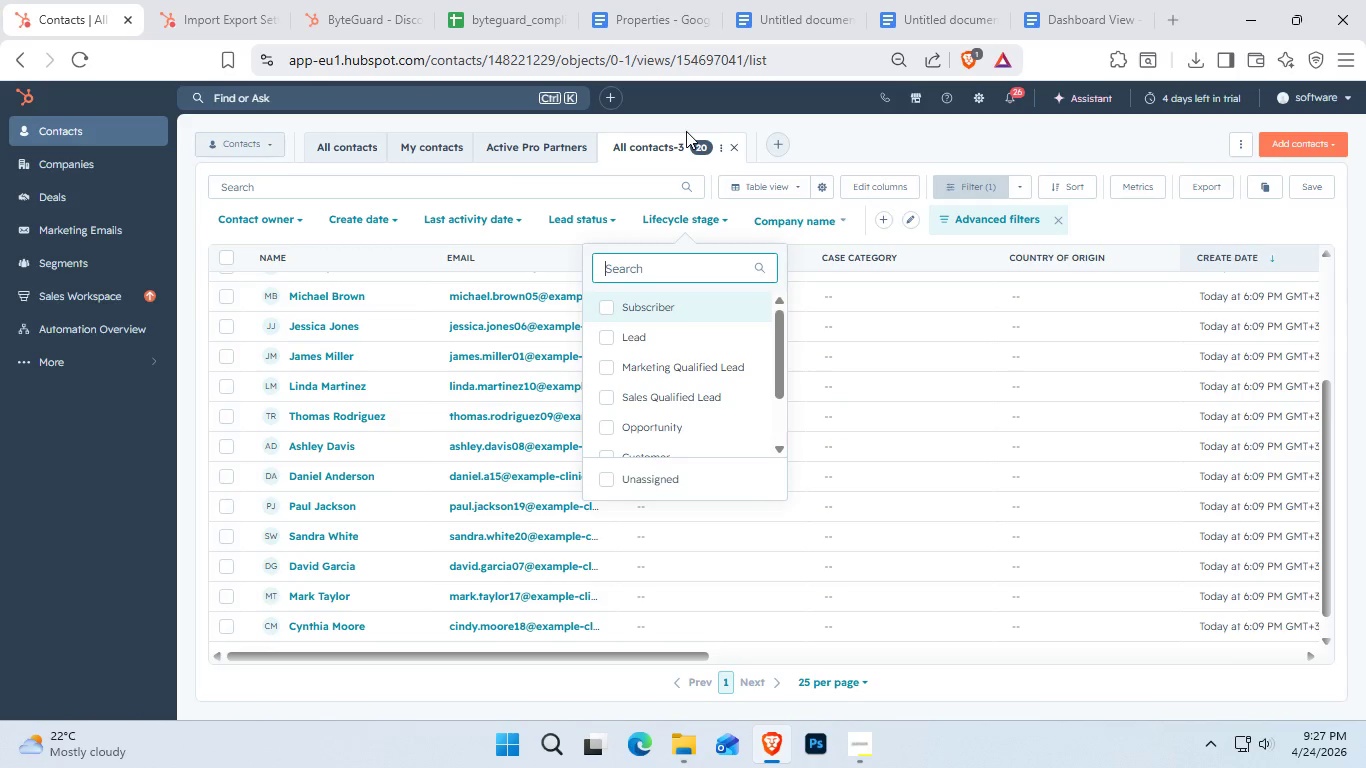 
wait(228.97)
 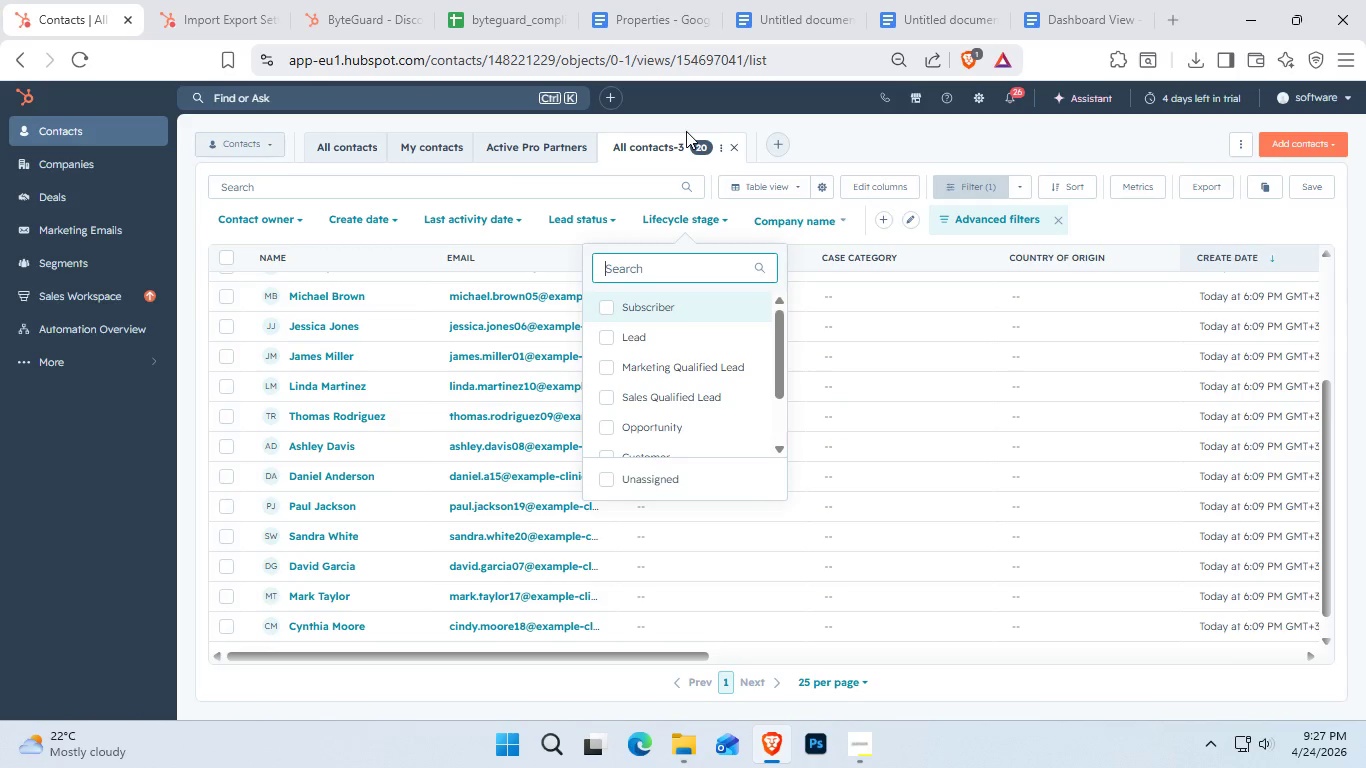 
scroll: coordinate [489, 369], scroll_direction: down, amount: 2.0
 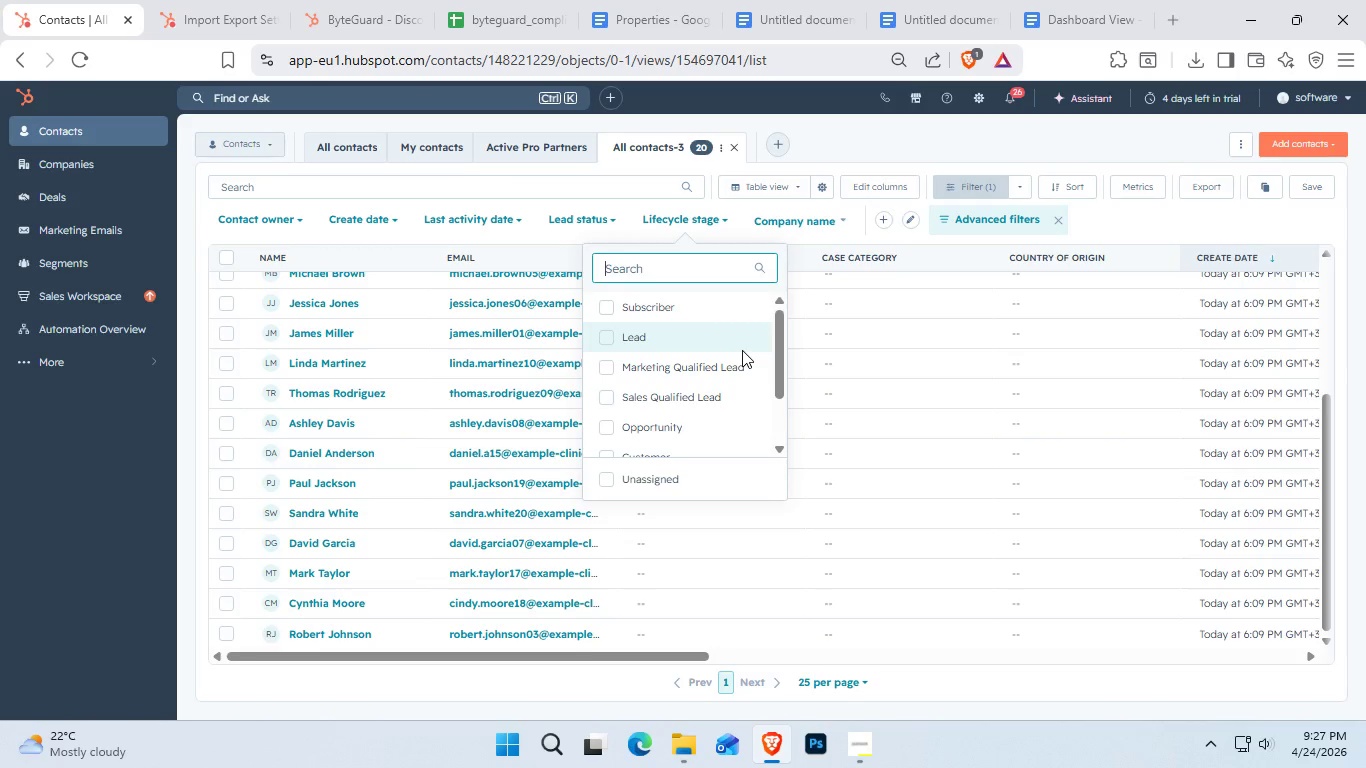 
wait(6.88)
 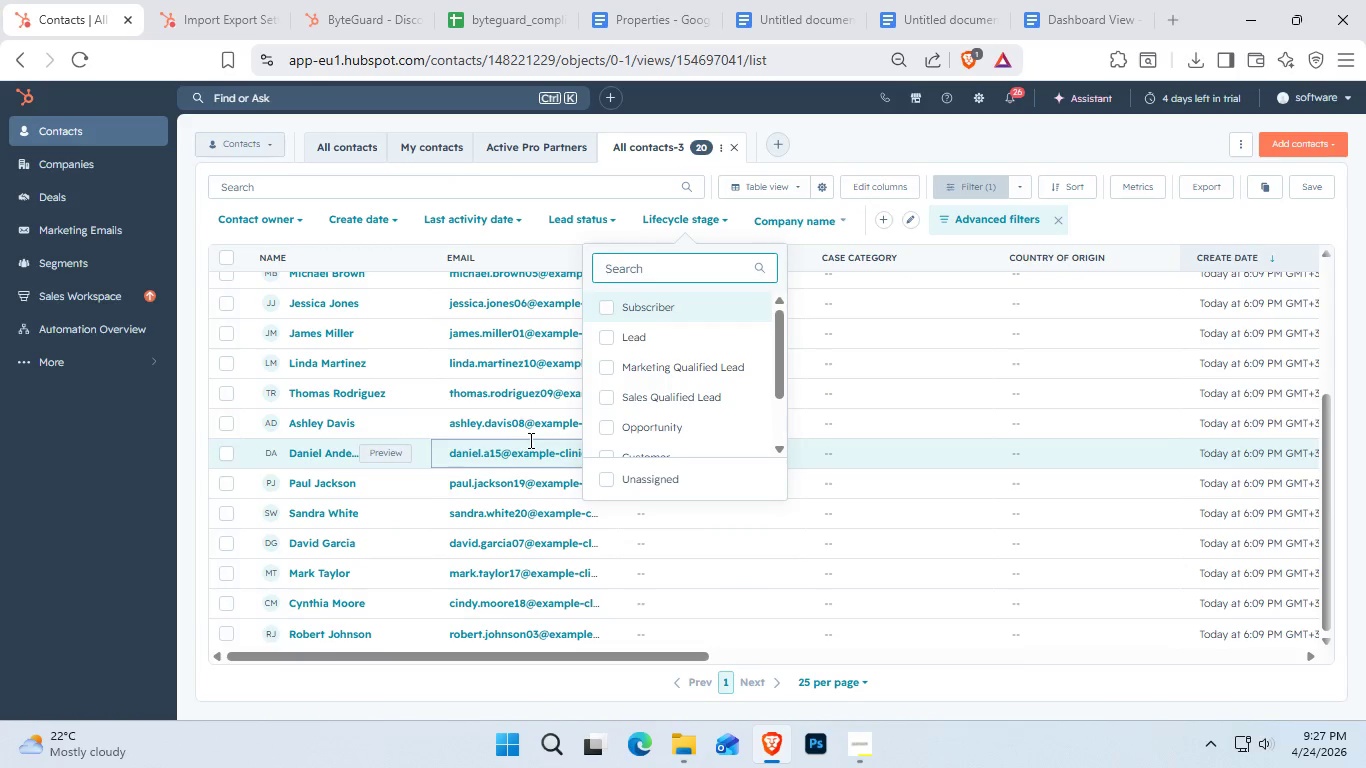 
scroll: coordinate [873, 336], scroll_direction: up, amount: 4.0
 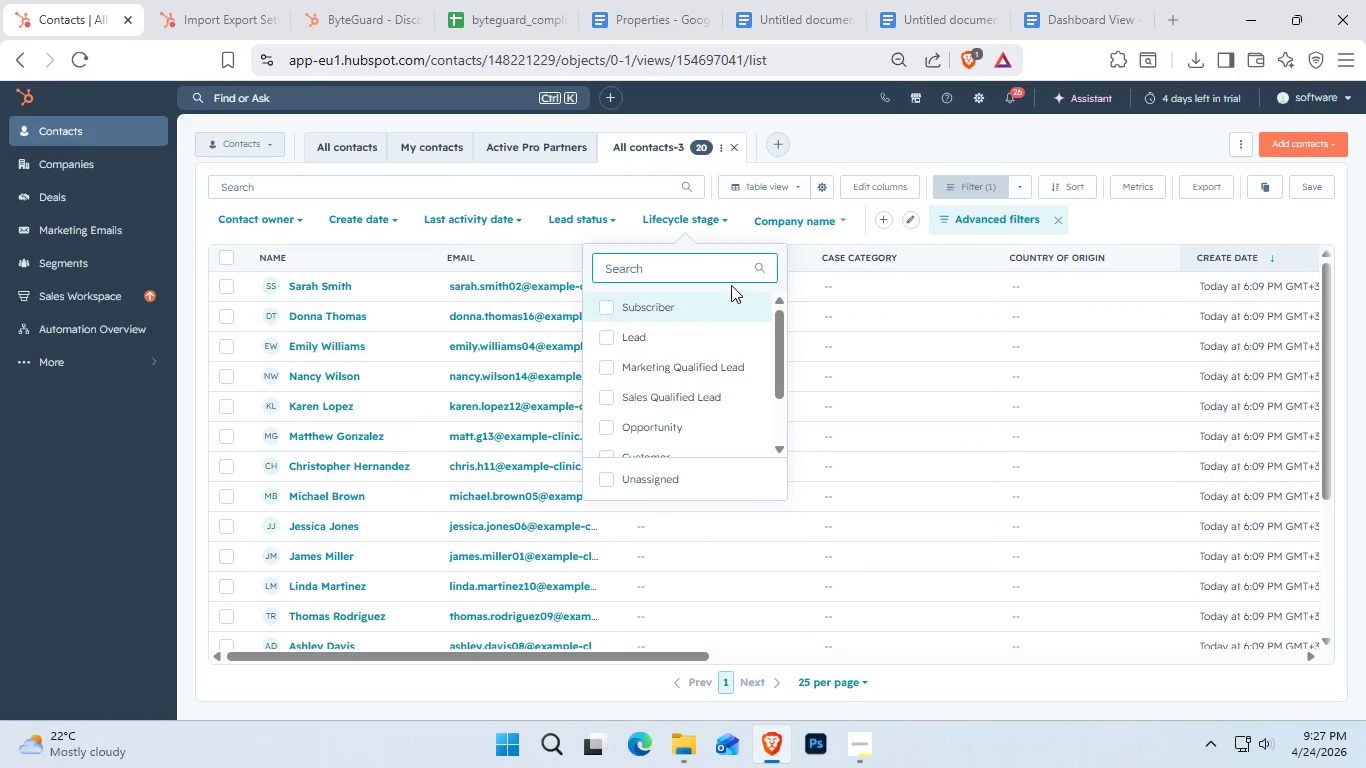 
scroll: coordinate [722, 312], scroll_direction: down, amount: 2.0
 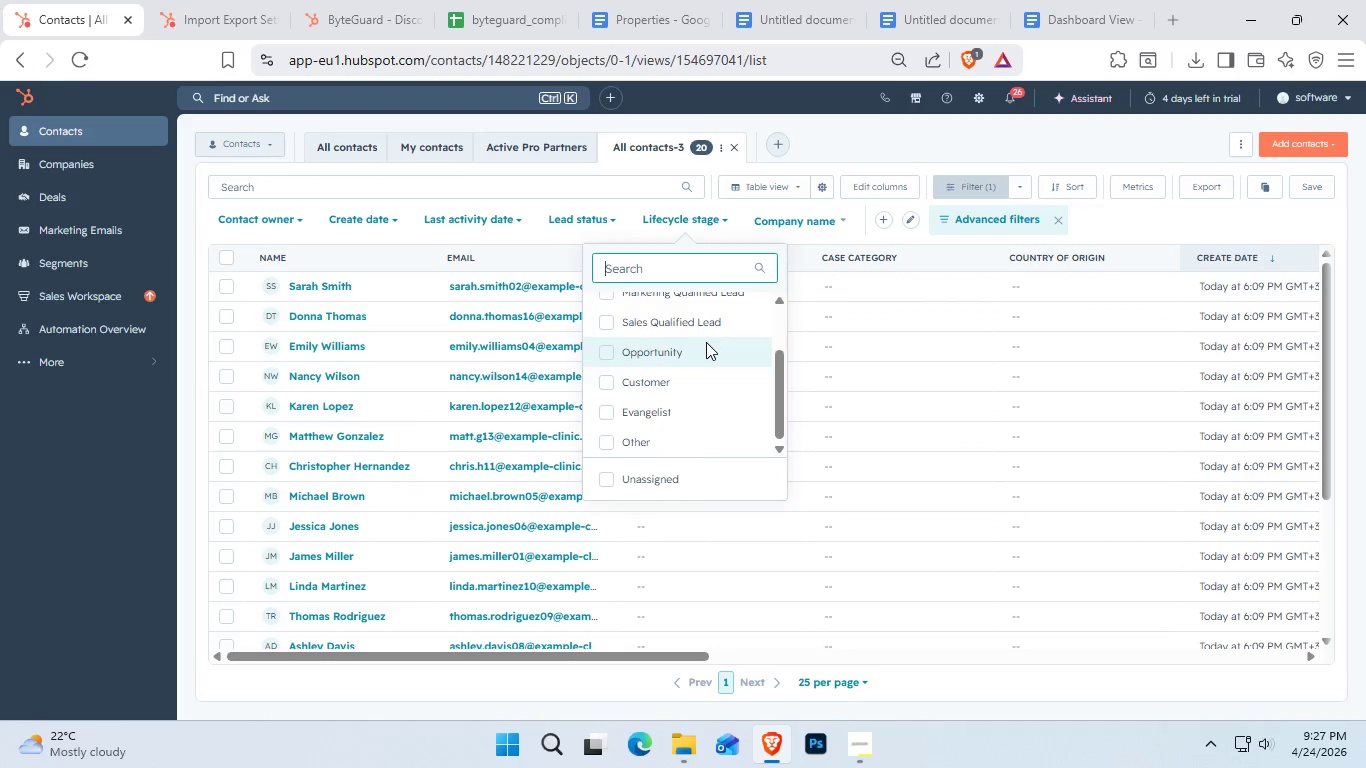 
scroll: coordinate [706, 342], scroll_direction: none, amount: 0.0
 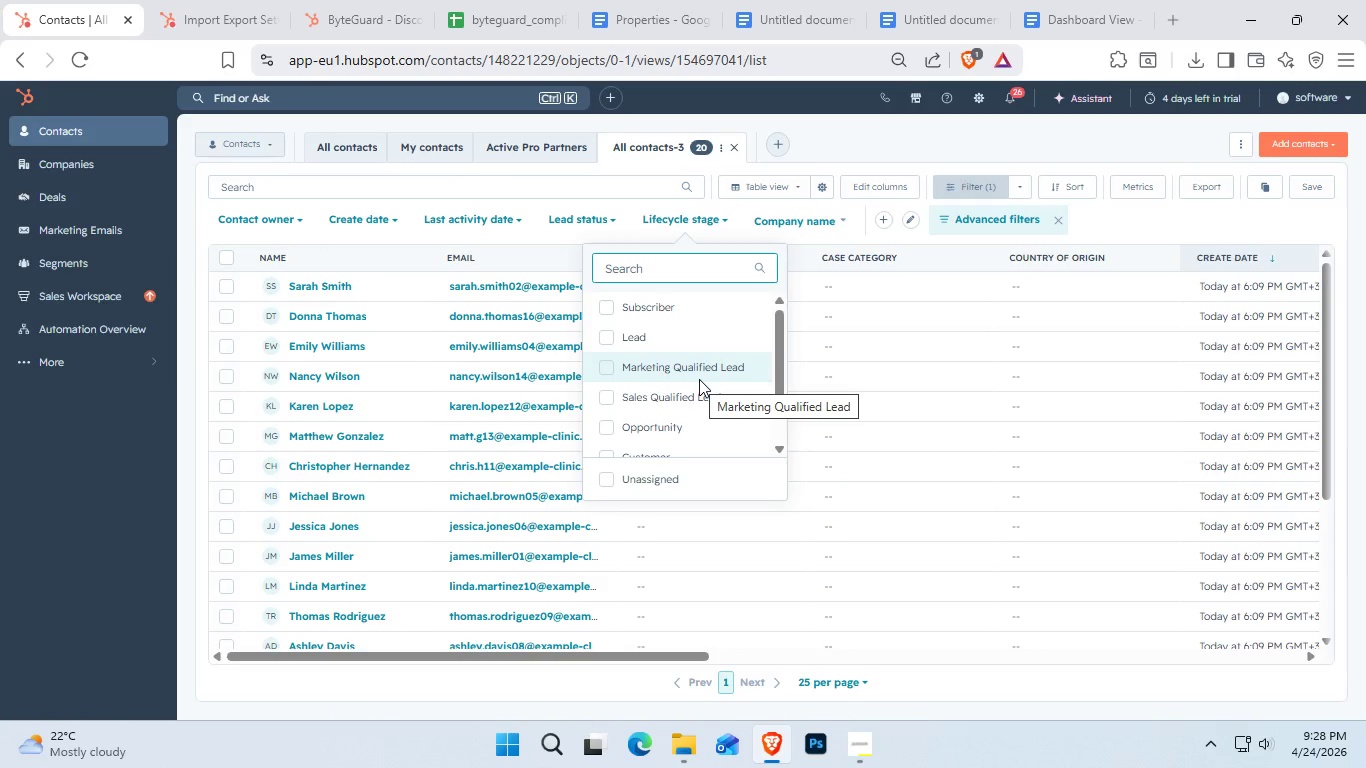 
wait(78.06)
 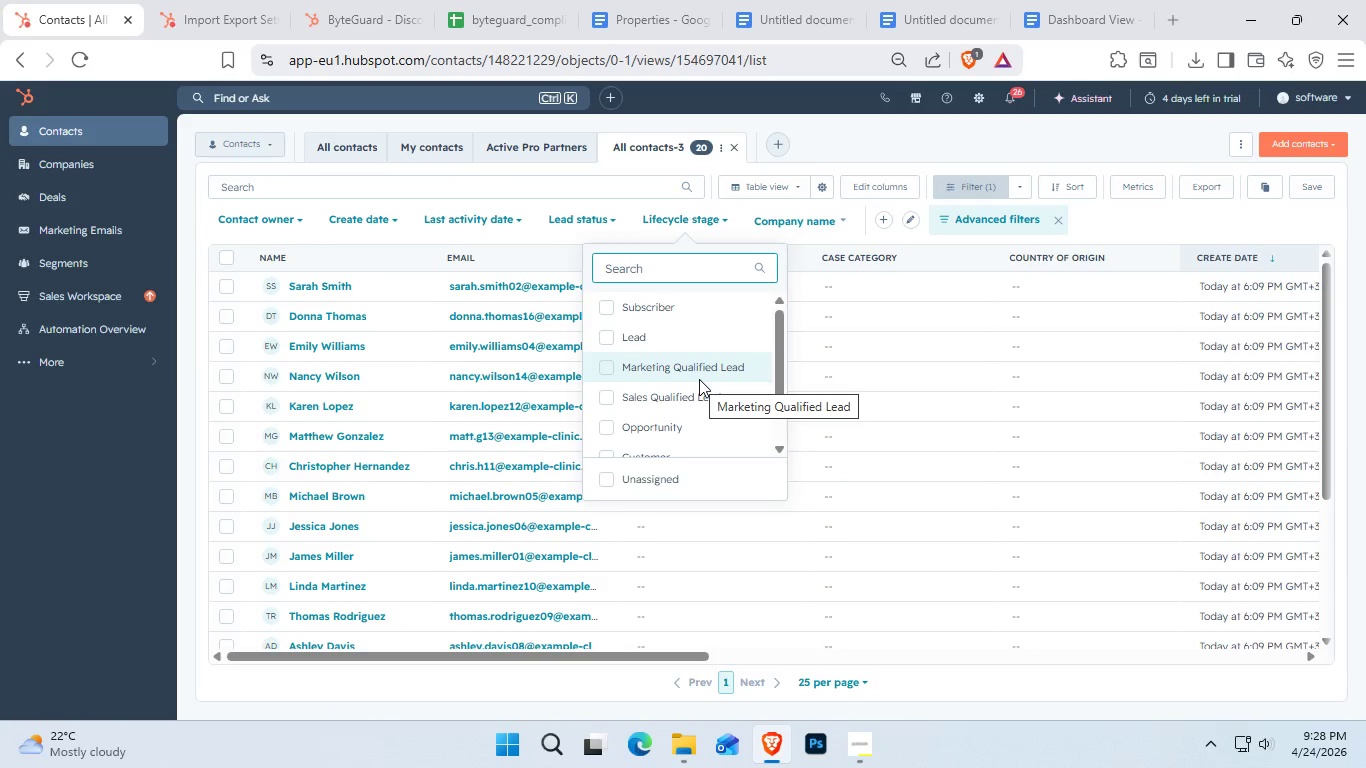 
left_click([717, 238])
 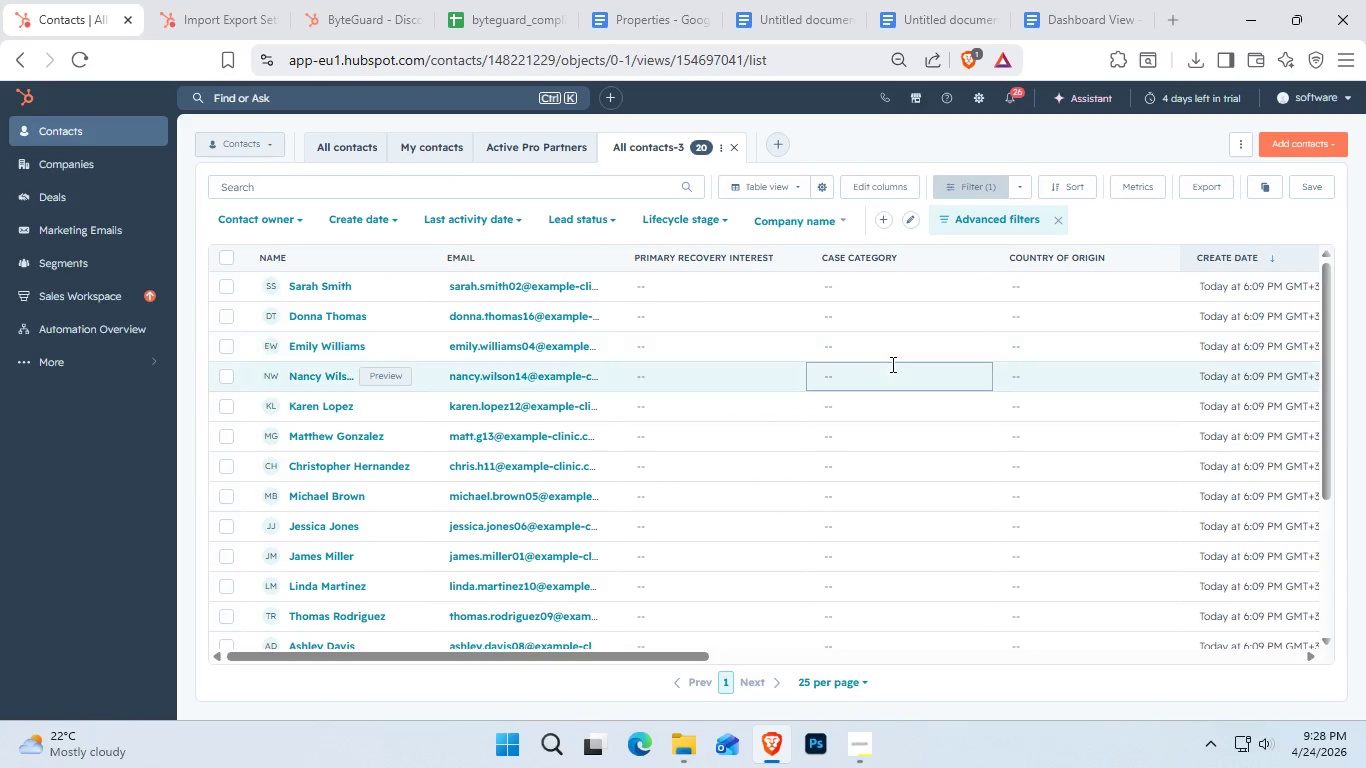 
scroll: coordinate [891, 364], scroll_direction: none, amount: 0.0
 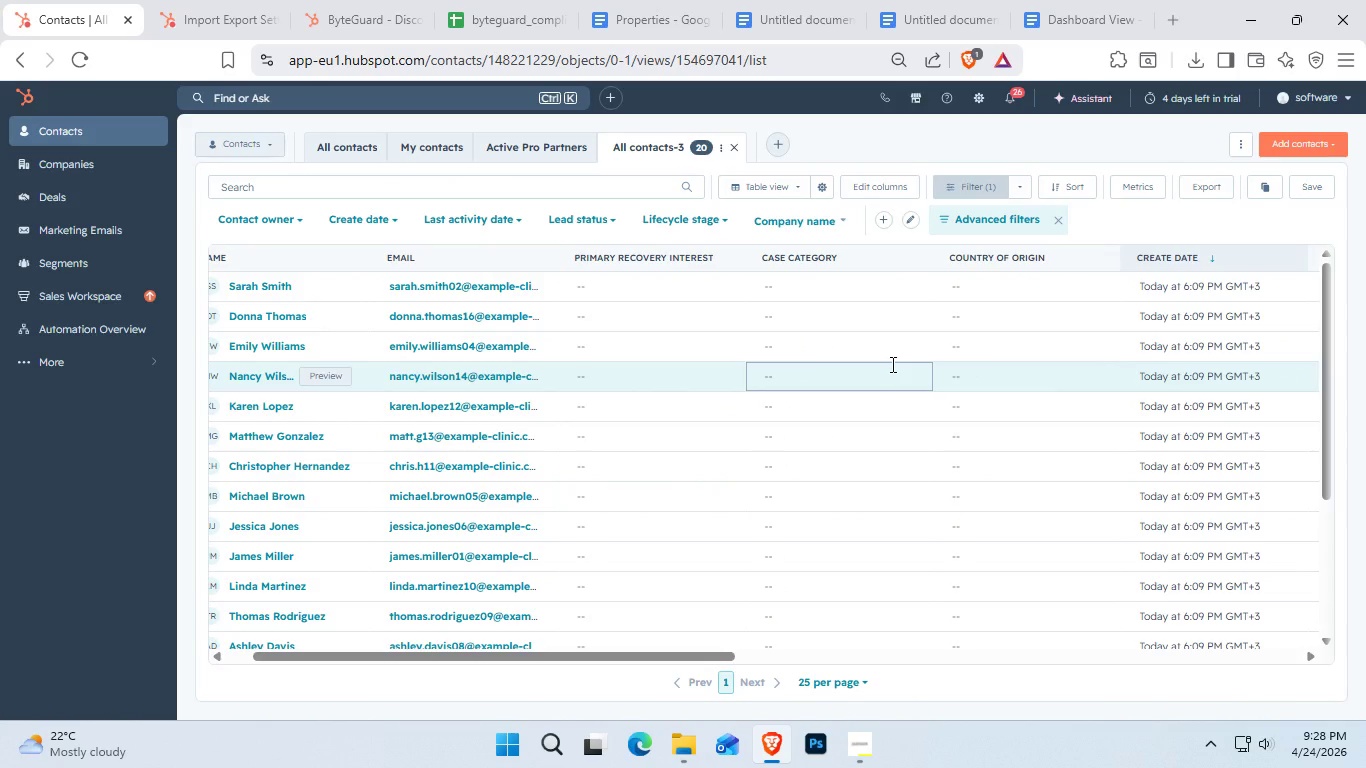 
scroll: coordinate [891, 364], scroll_direction: down, amount: 3.0
 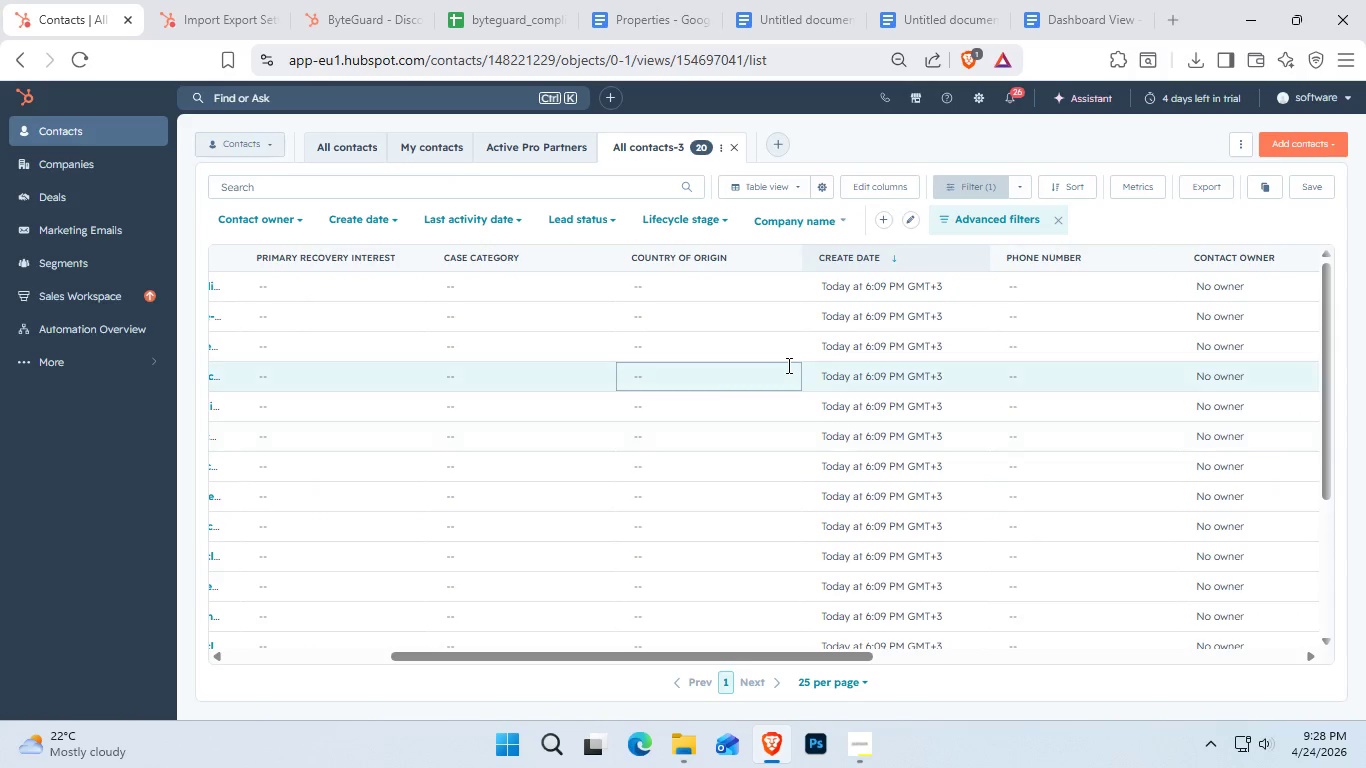 
scroll: coordinate [787, 365], scroll_direction: up, amount: 1.0
 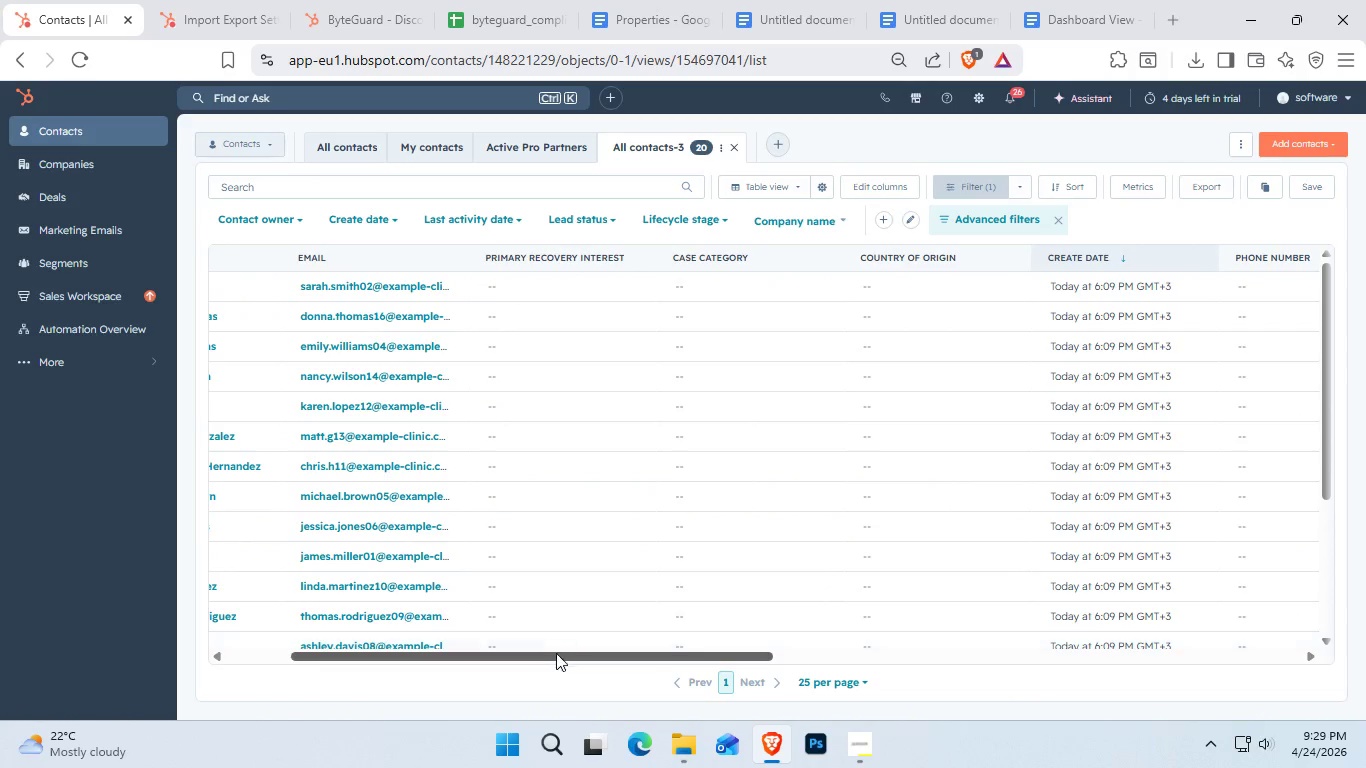 
left_click_drag(start_coordinate=[555, 654], to_coordinate=[414, 659])
 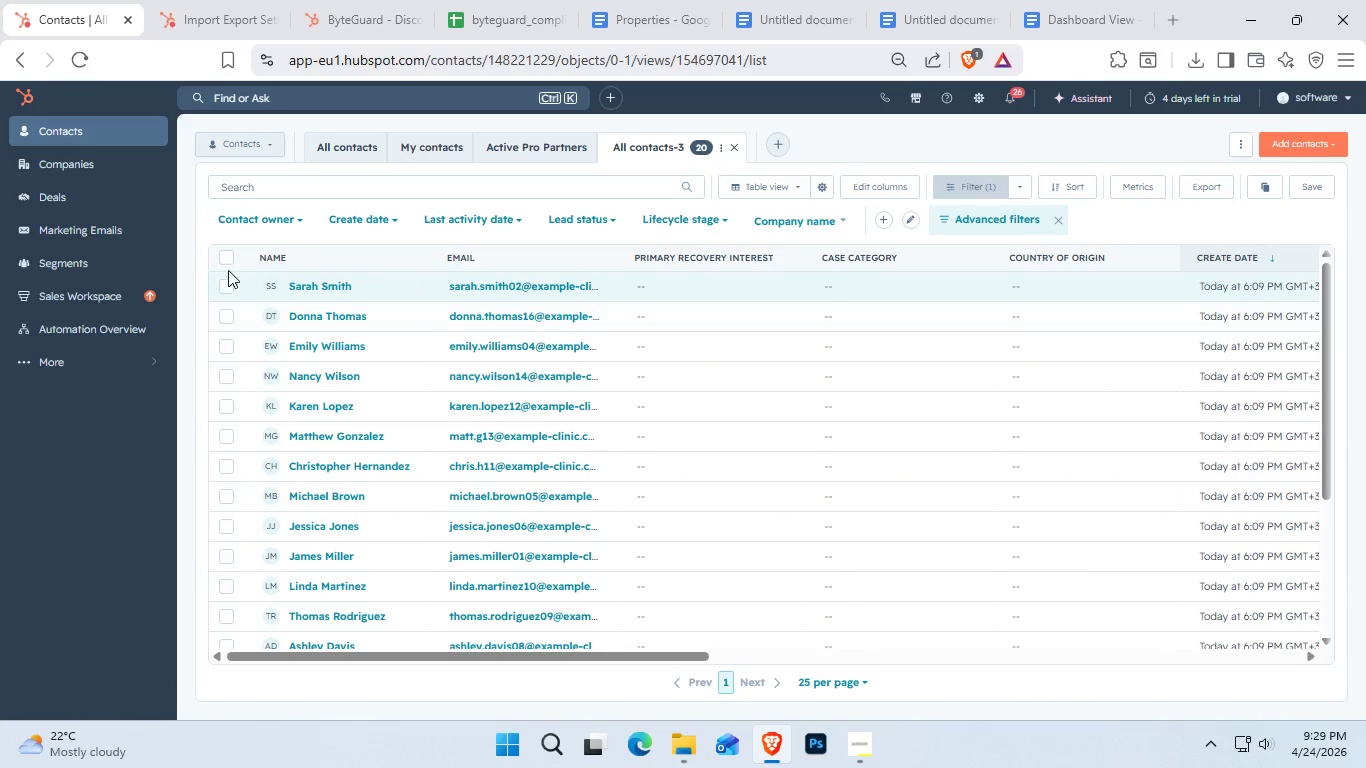 
left_click([225, 257])
 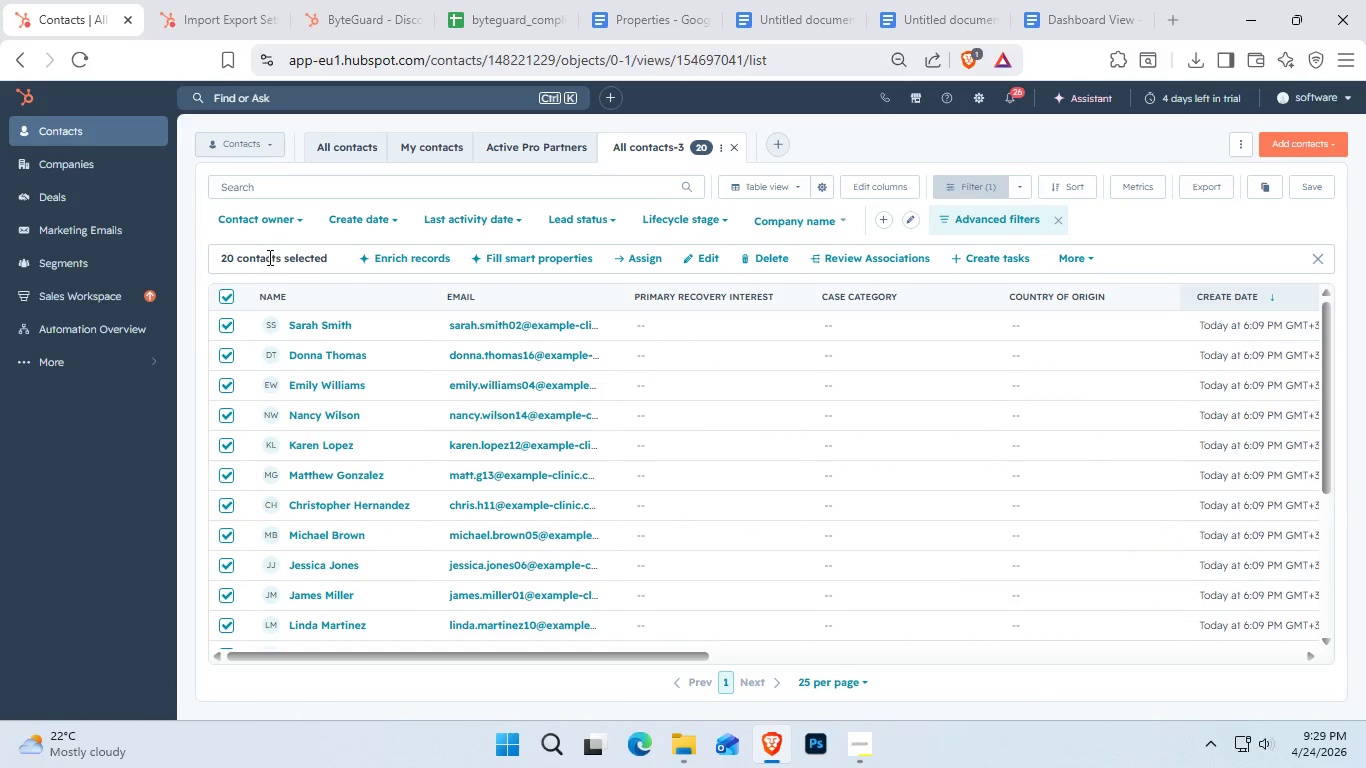 
left_click([267, 256])
 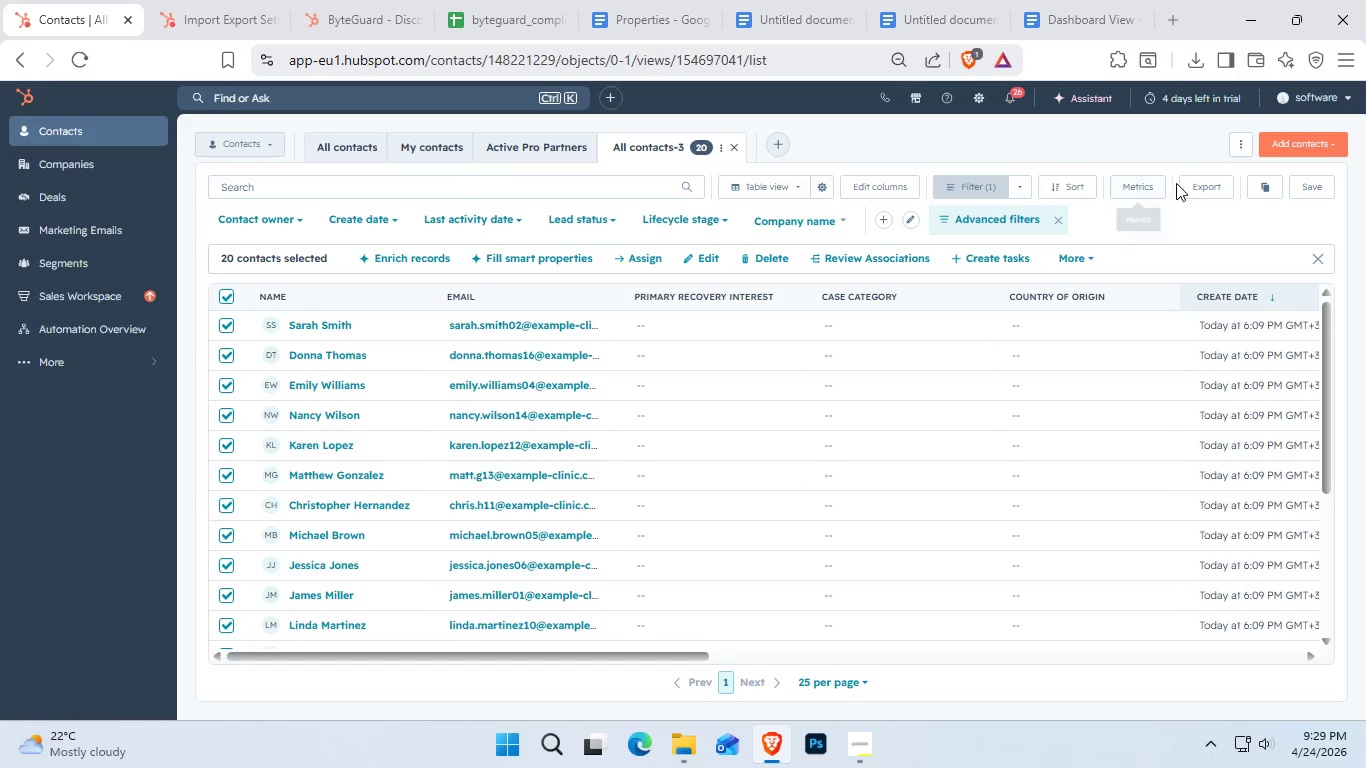 
left_click([1222, 188])
 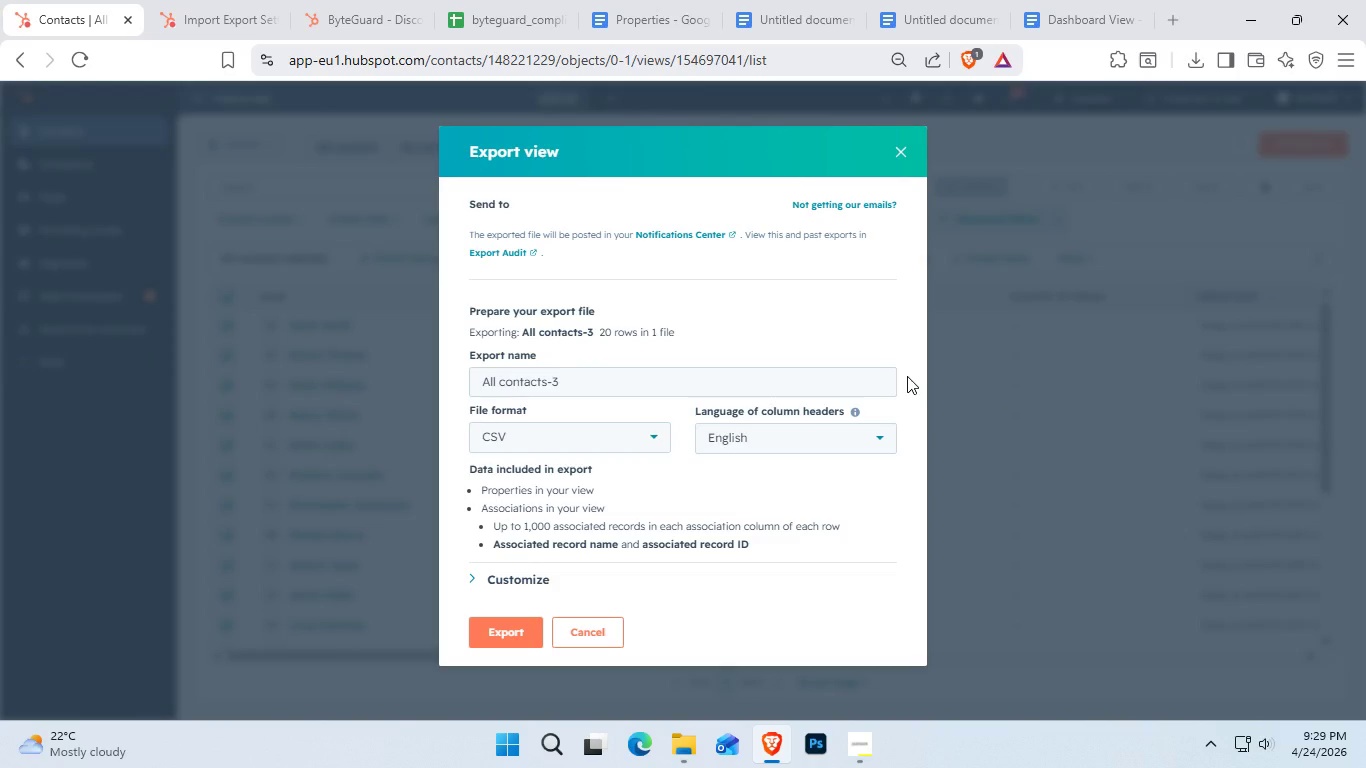 
scroll: coordinate [907, 376], scroll_direction: down, amount: 1.0
 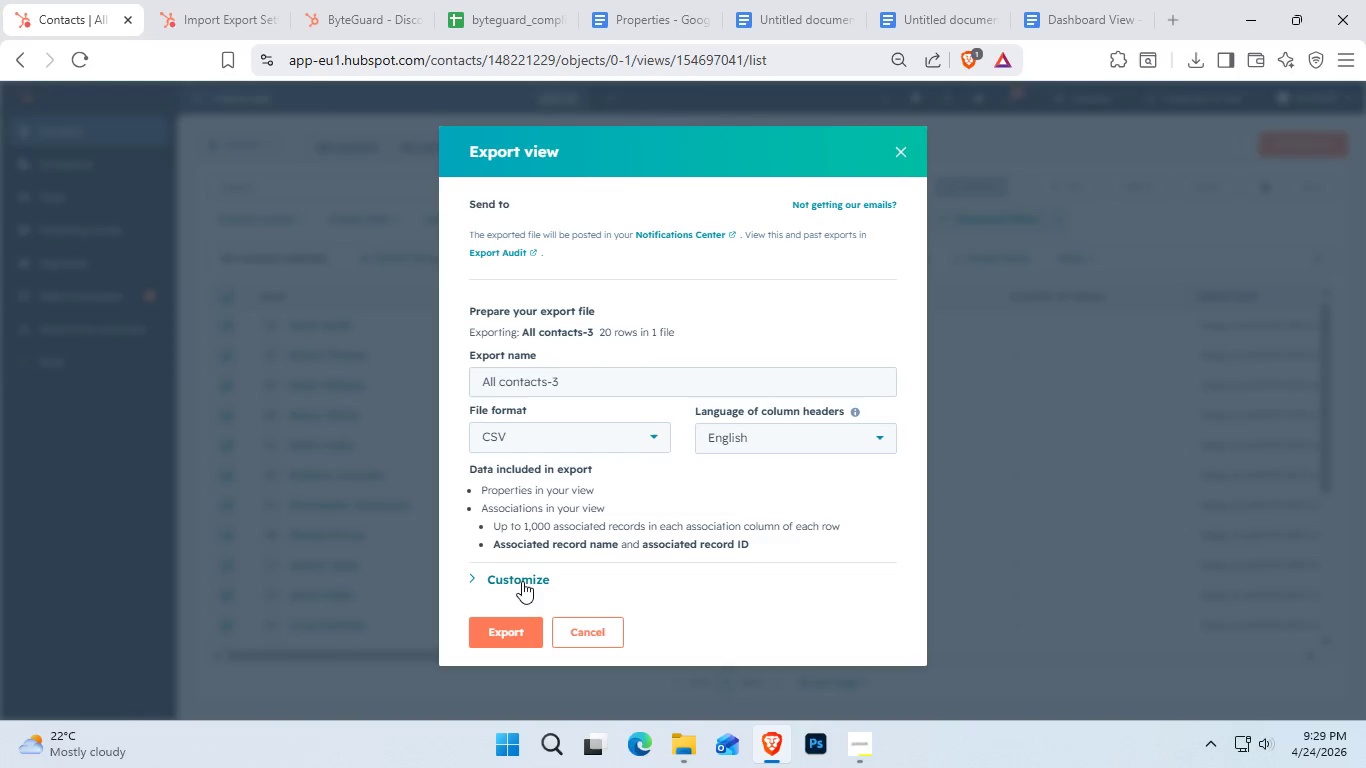 
left_click([522, 581])
 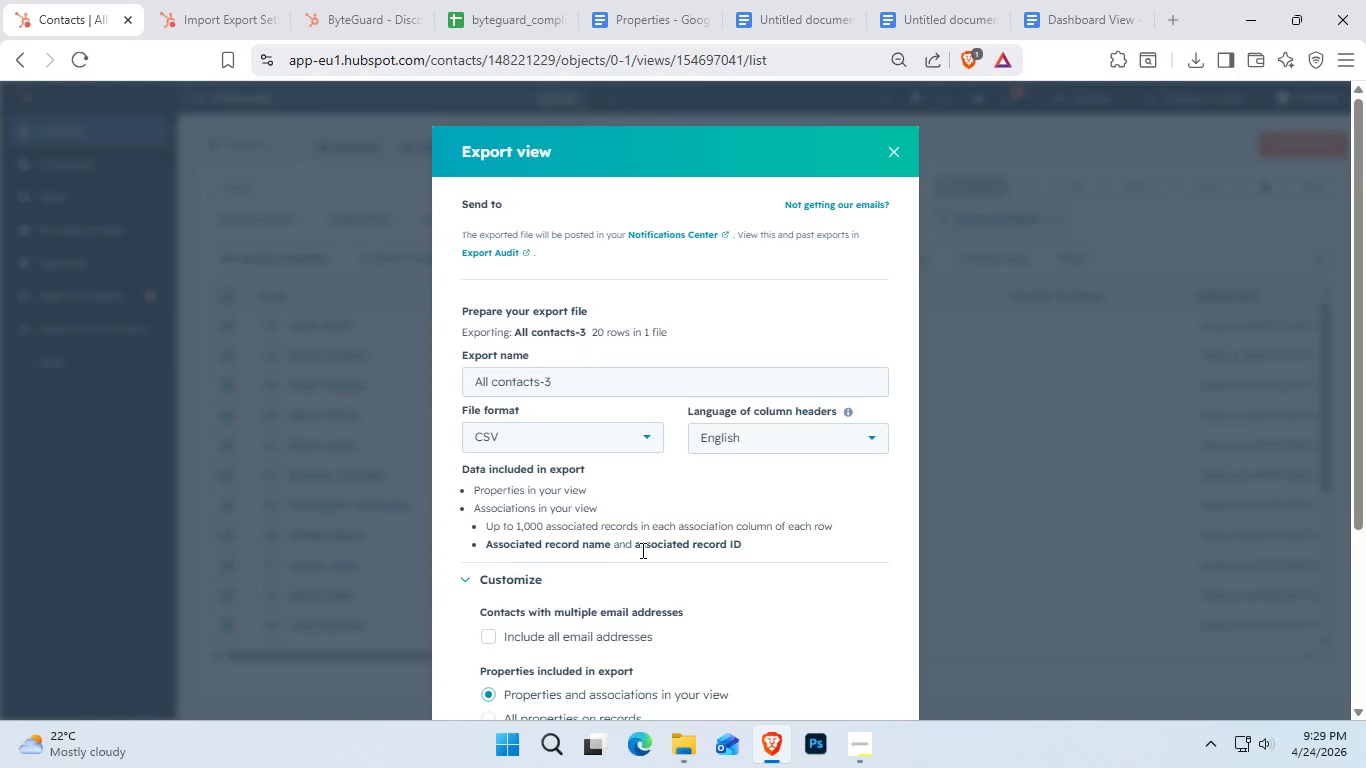 
scroll: coordinate [641, 550], scroll_direction: down, amount: 2.0
 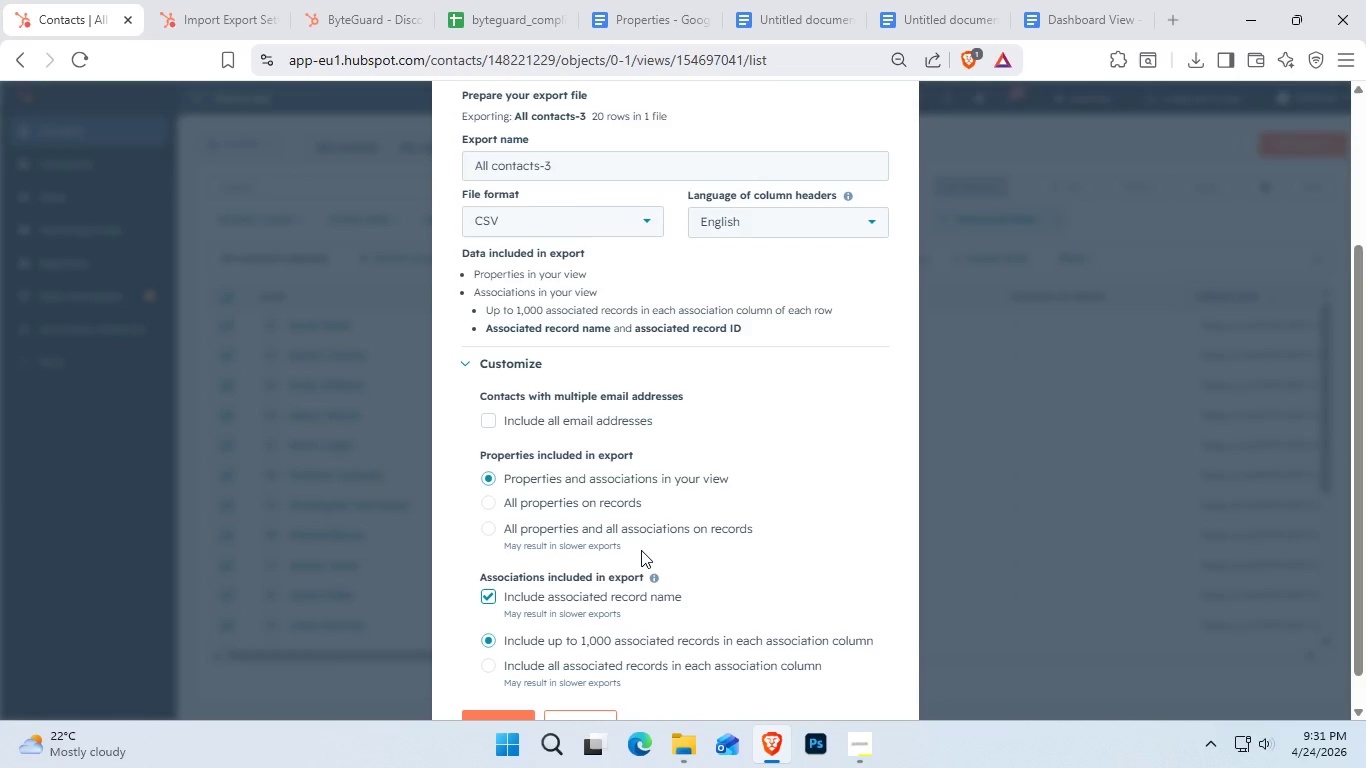 
wait(143.81)
 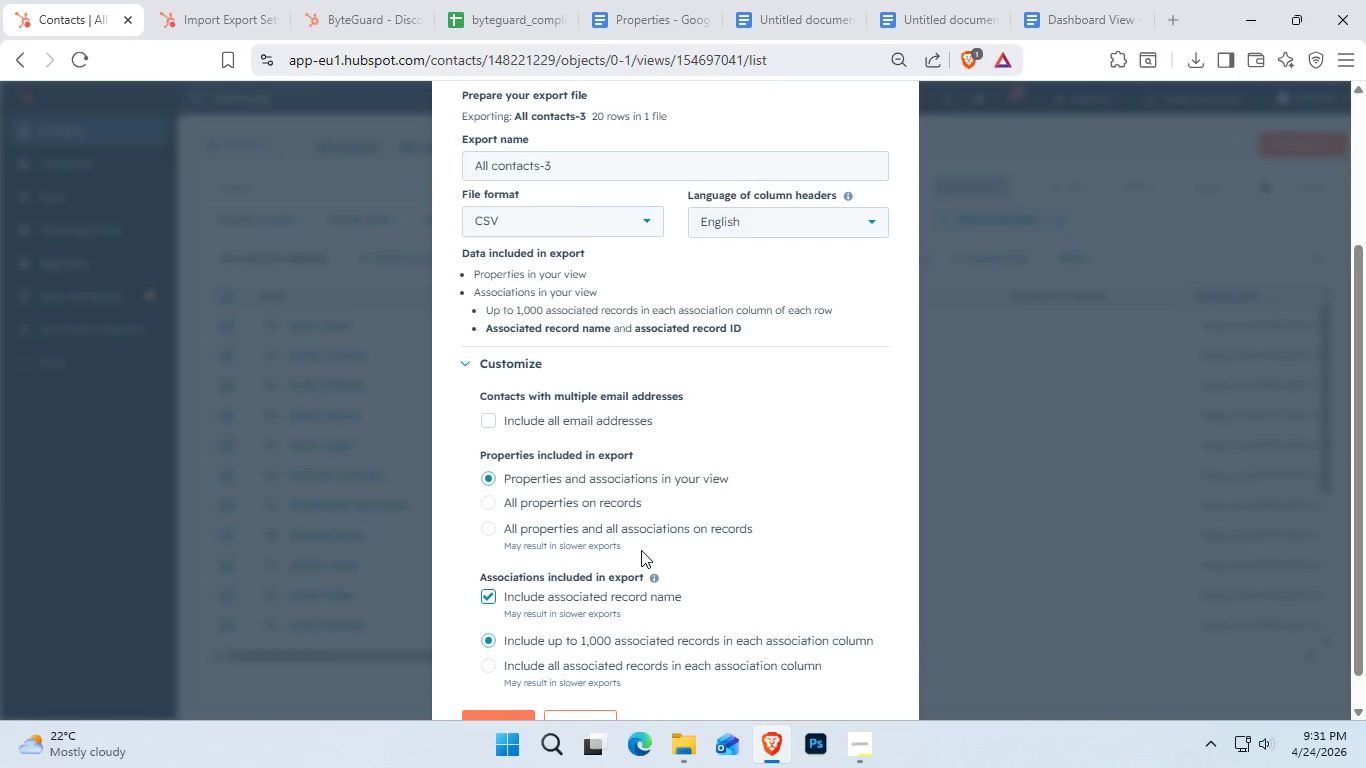 
scroll: coordinate [680, 270], scroll_direction: down, amount: 1.0
 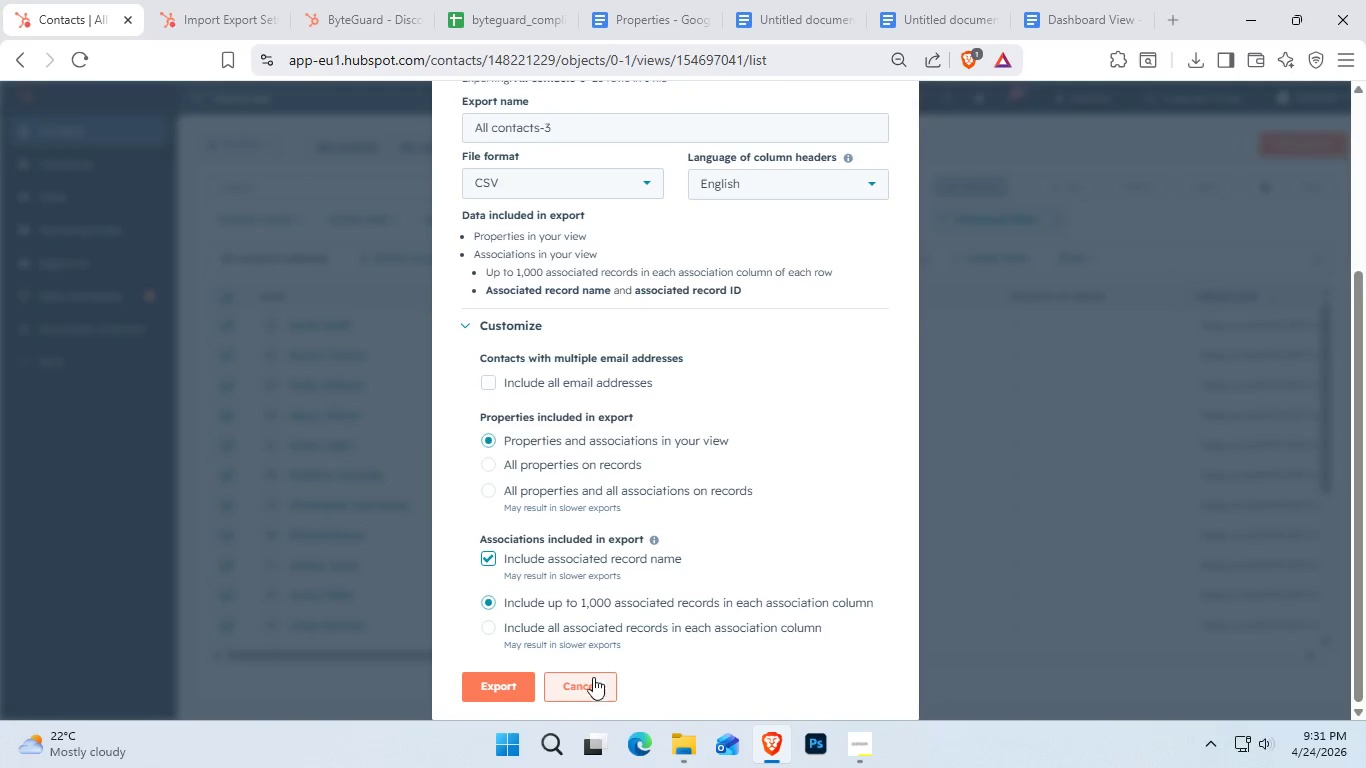 
left_click([589, 699])
 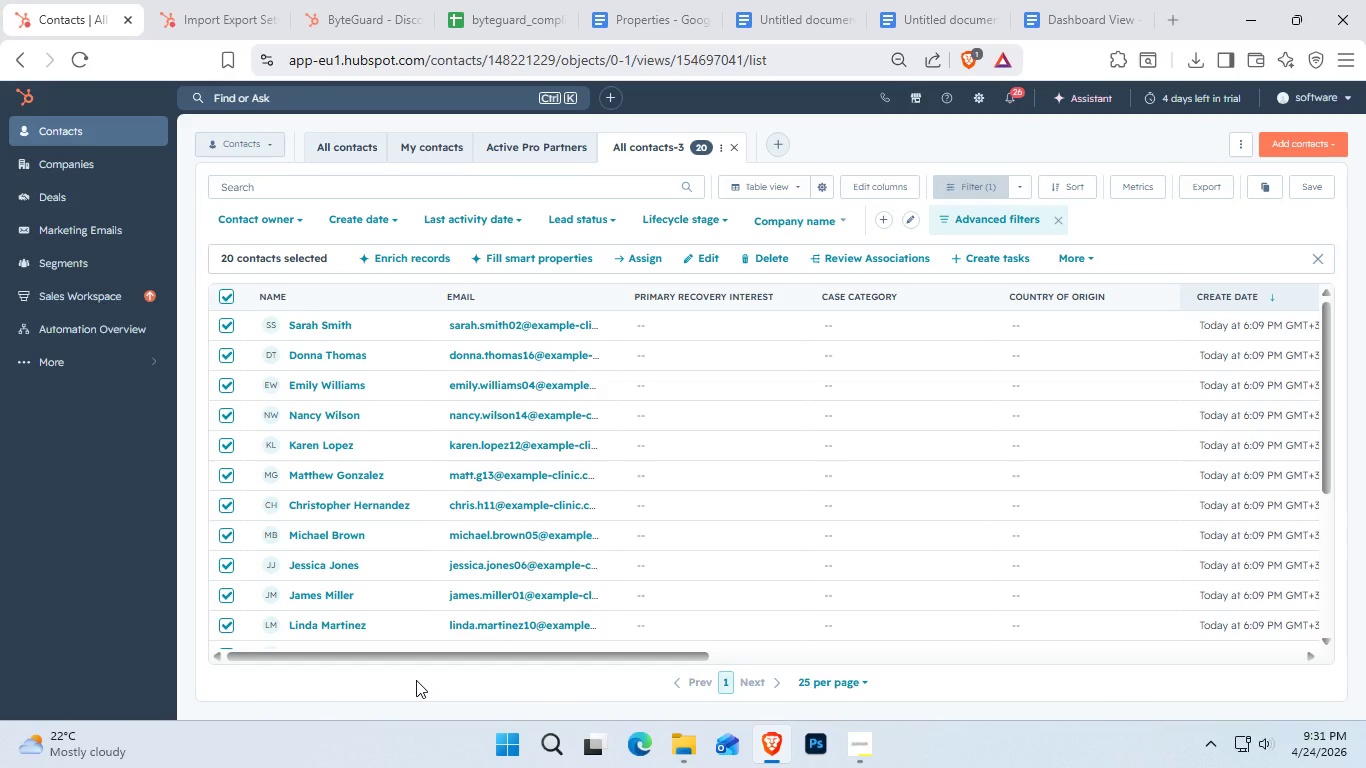 
wait(12.31)
 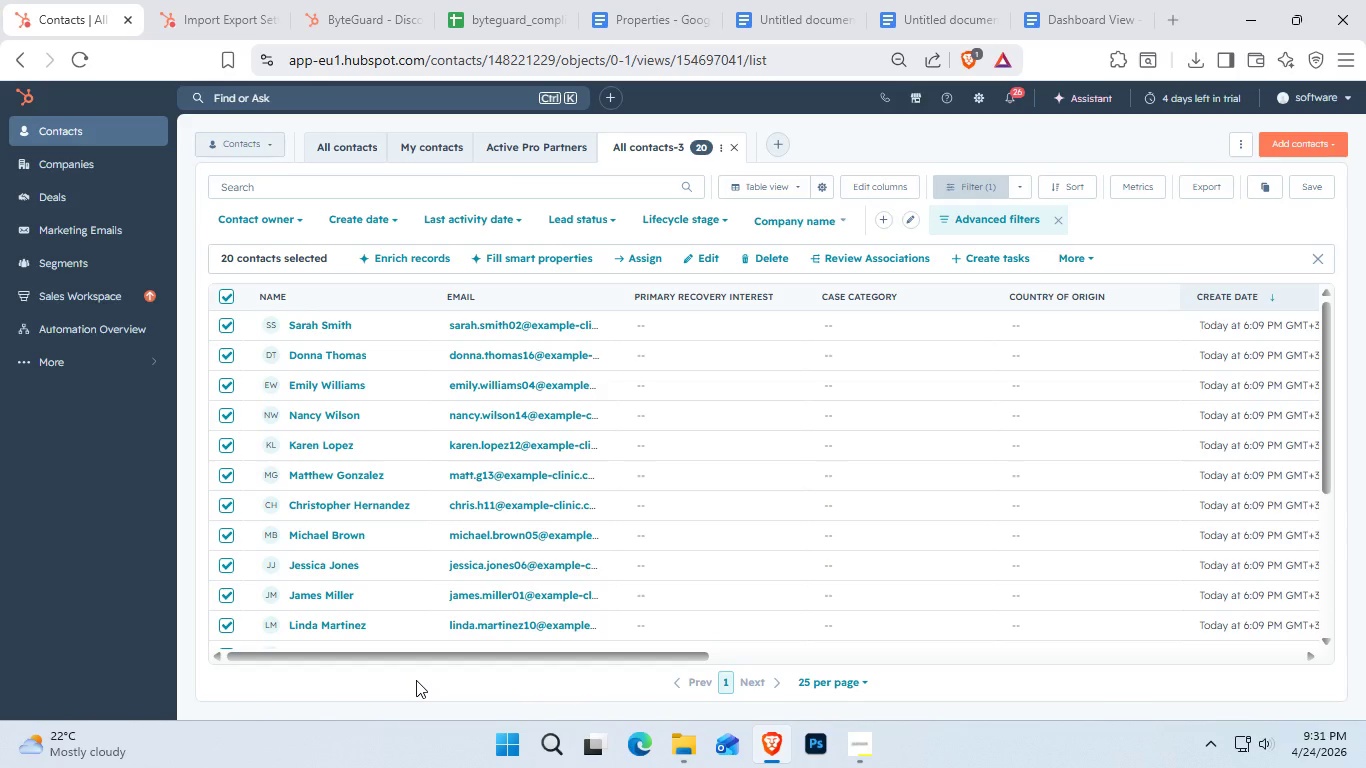 
left_click([694, 259])
 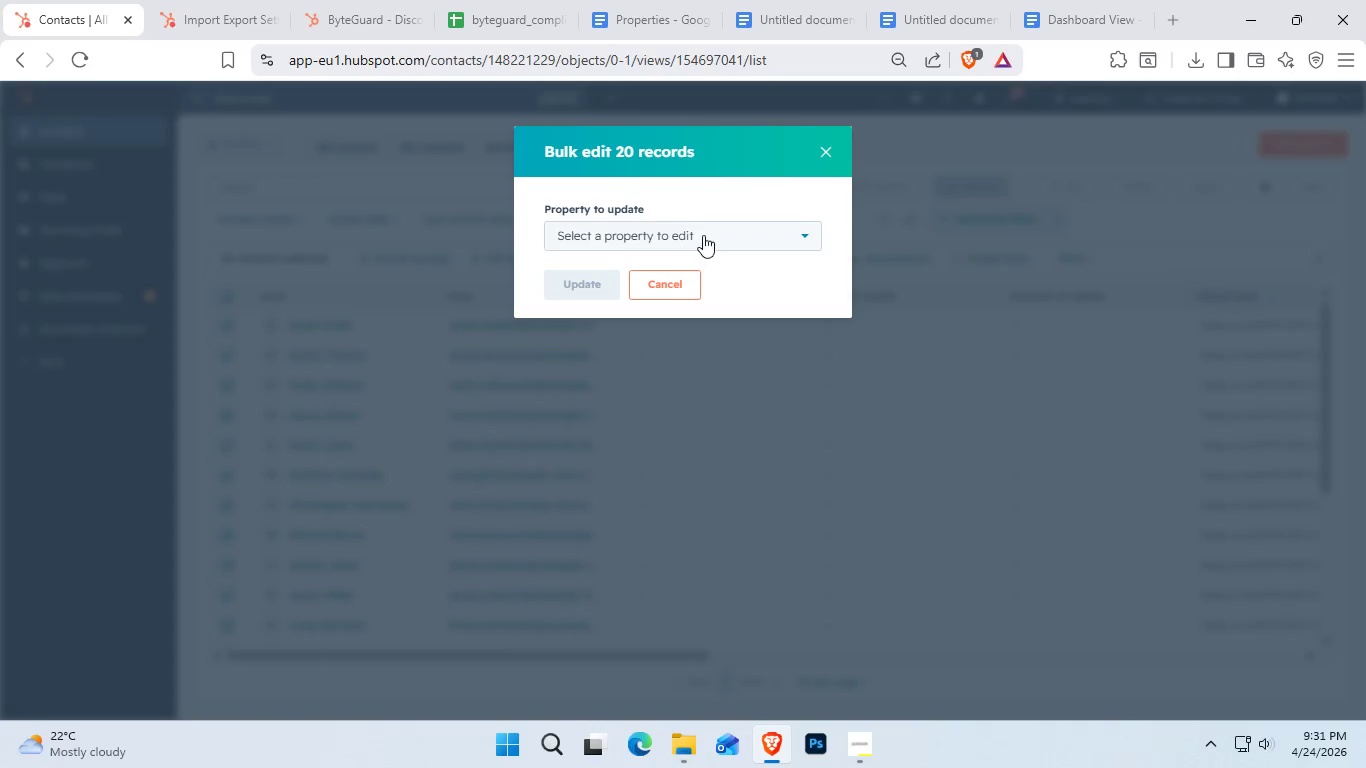 
left_click([703, 234])
 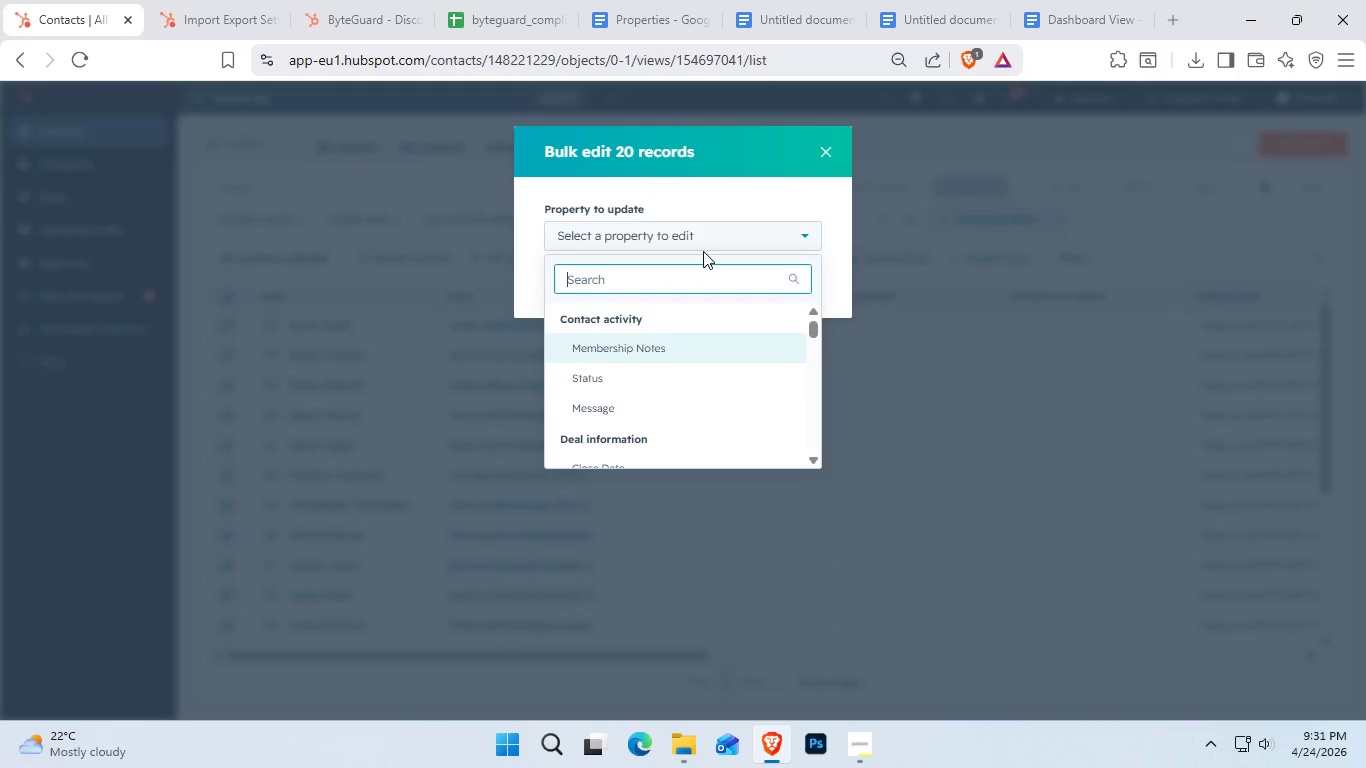 
type(li)
 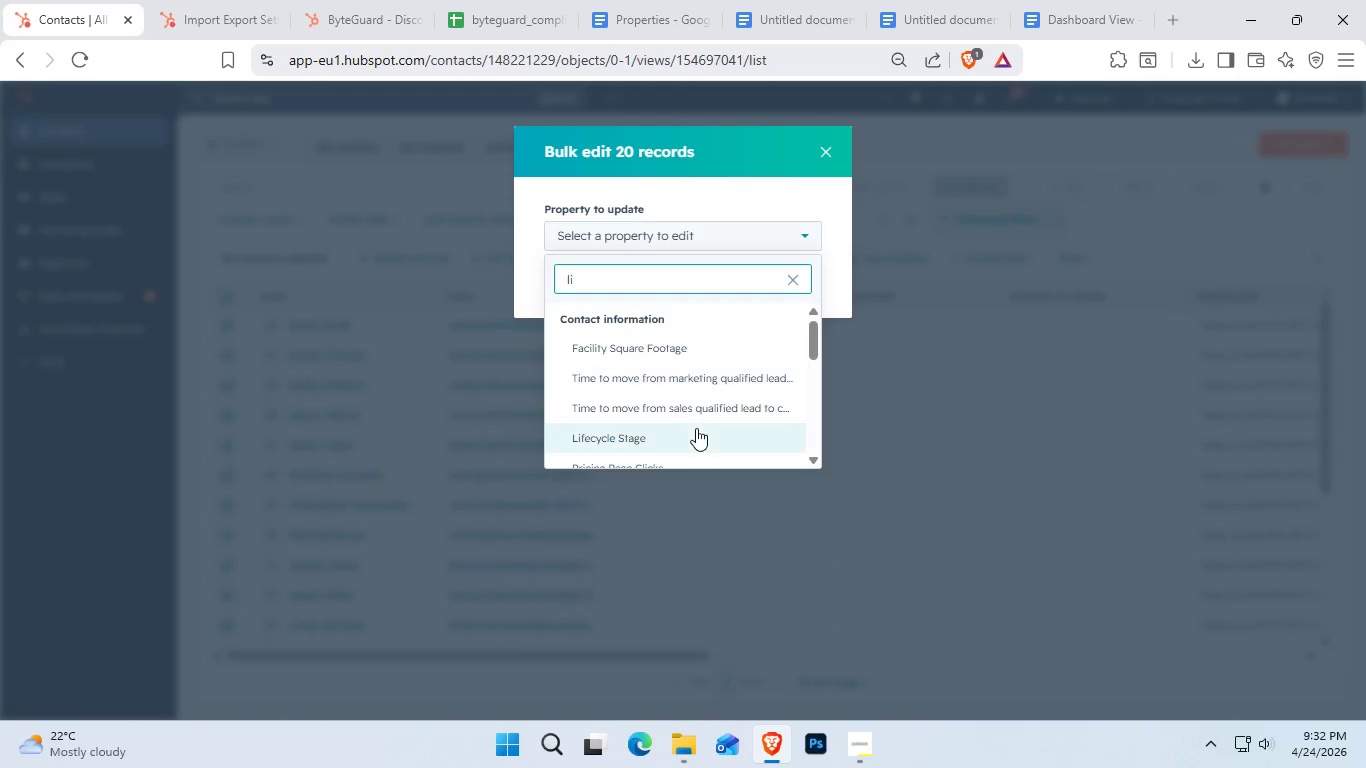 
left_click([696, 428])
 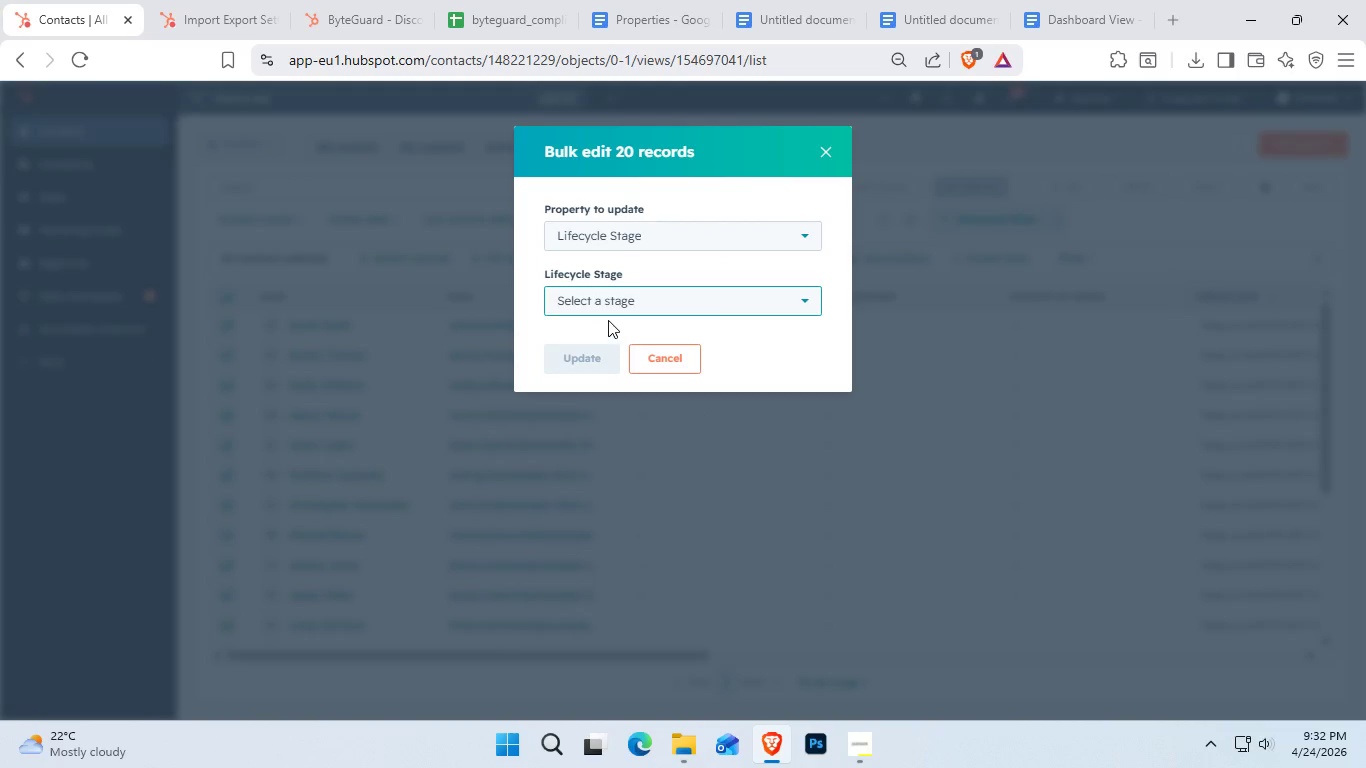 
left_click([604, 306])
 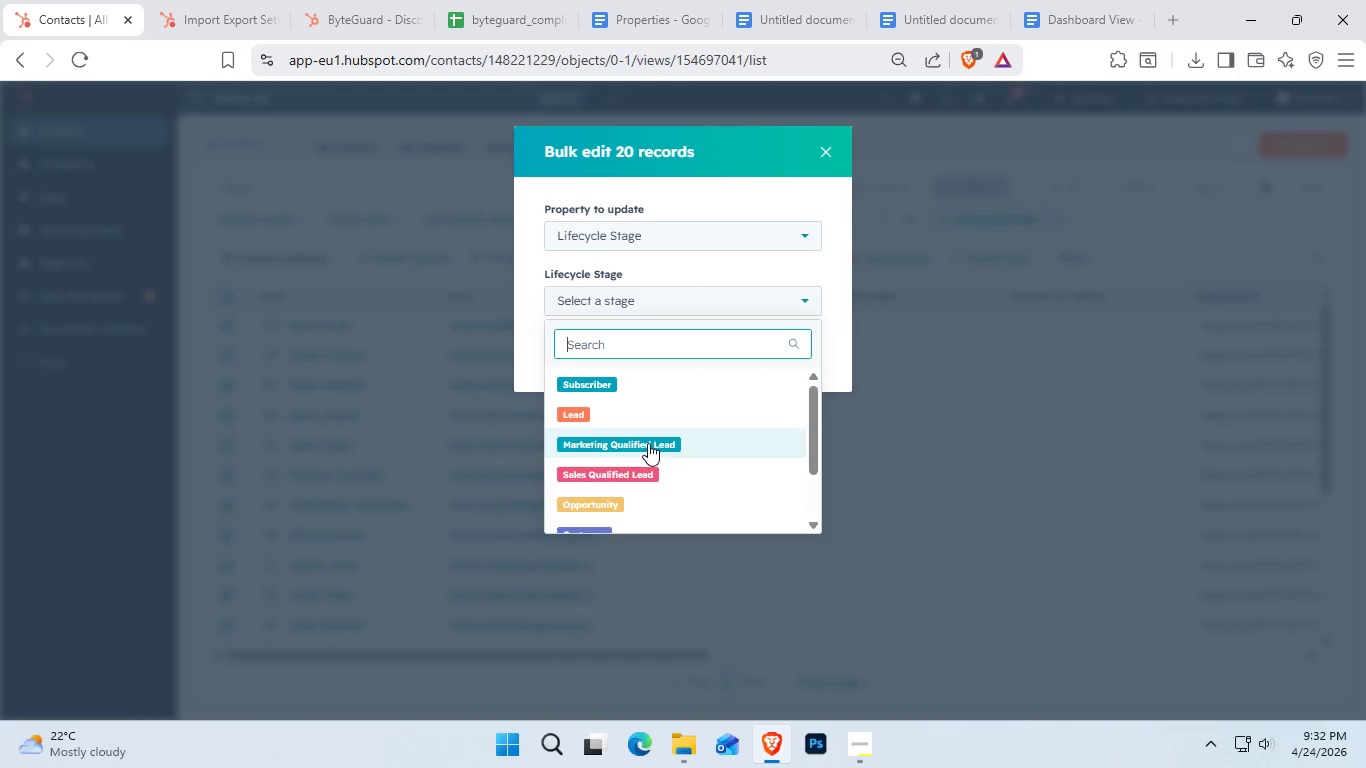 
wait(43.33)
 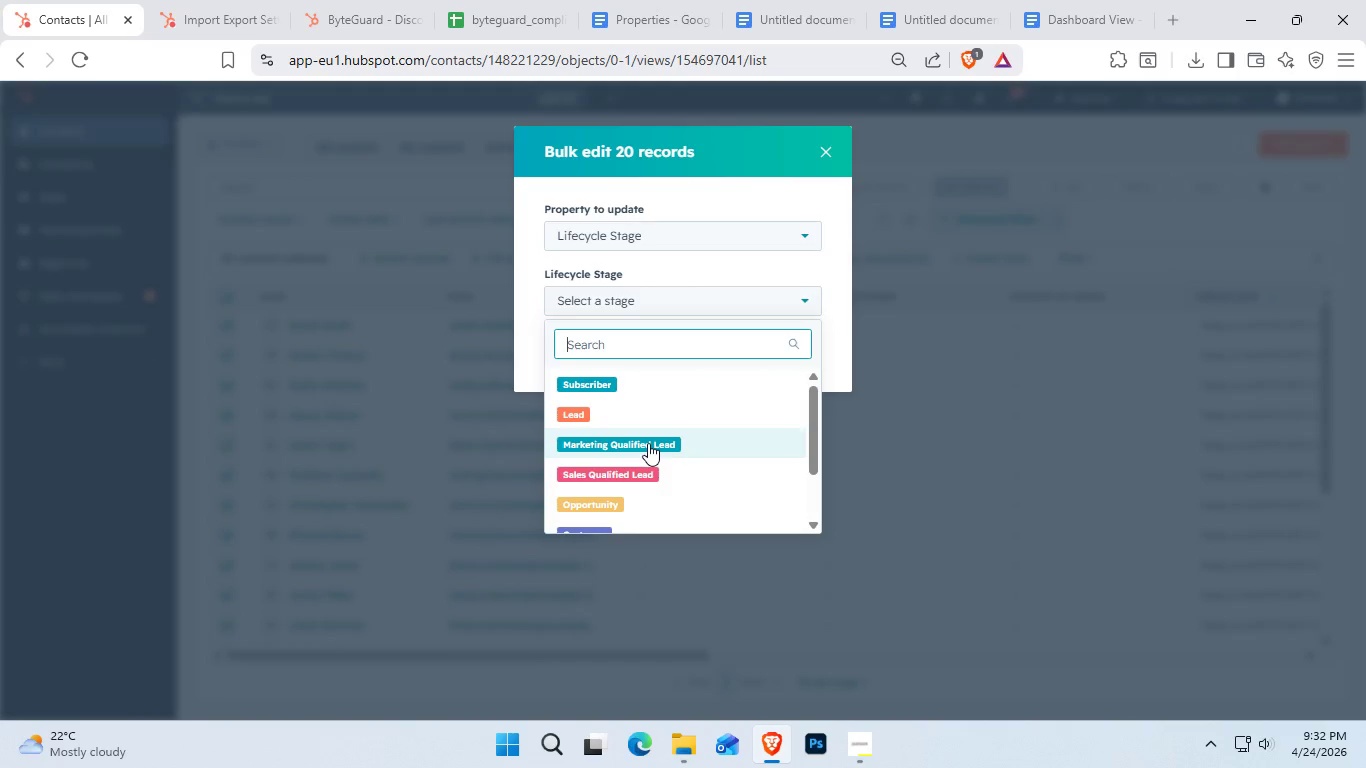 
left_click([648, 443])
 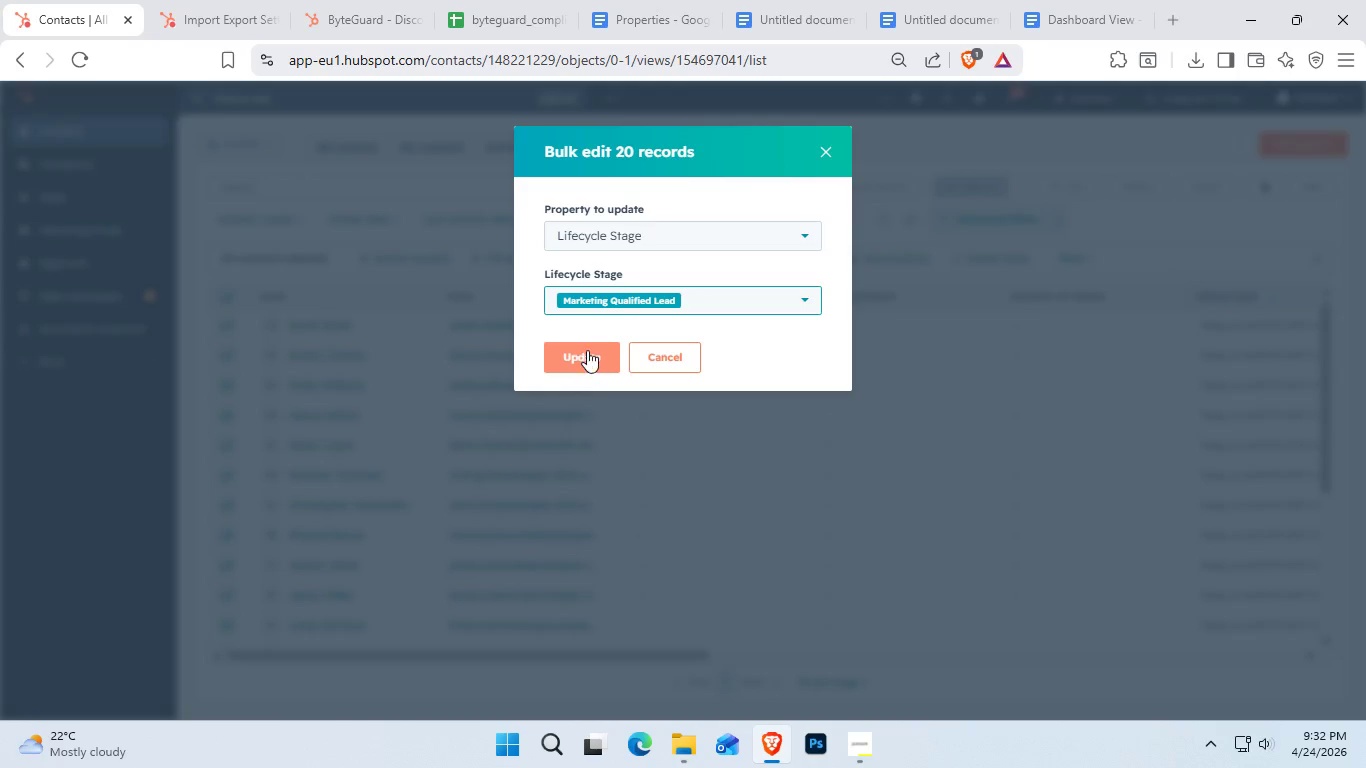 
left_click([655, 305])
 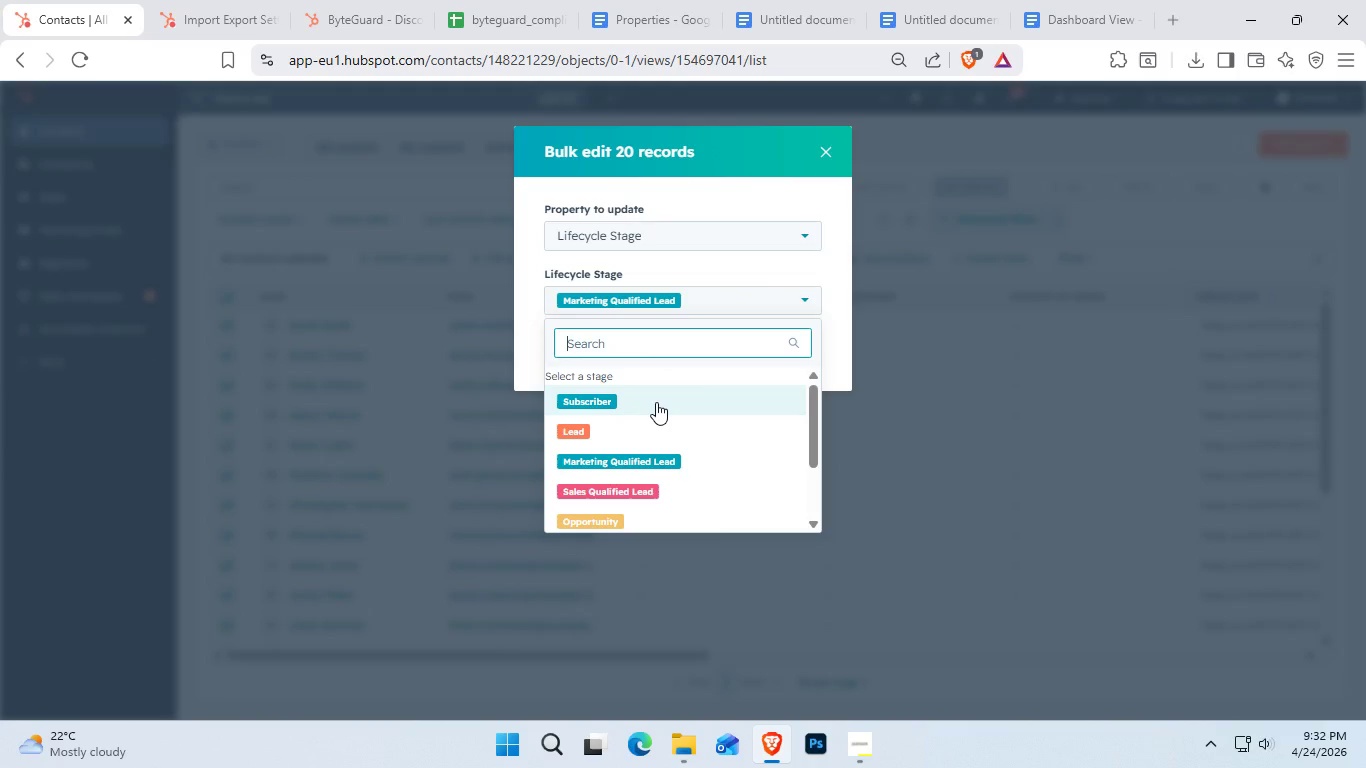 
scroll: coordinate [656, 402], scroll_direction: none, amount: 0.0
 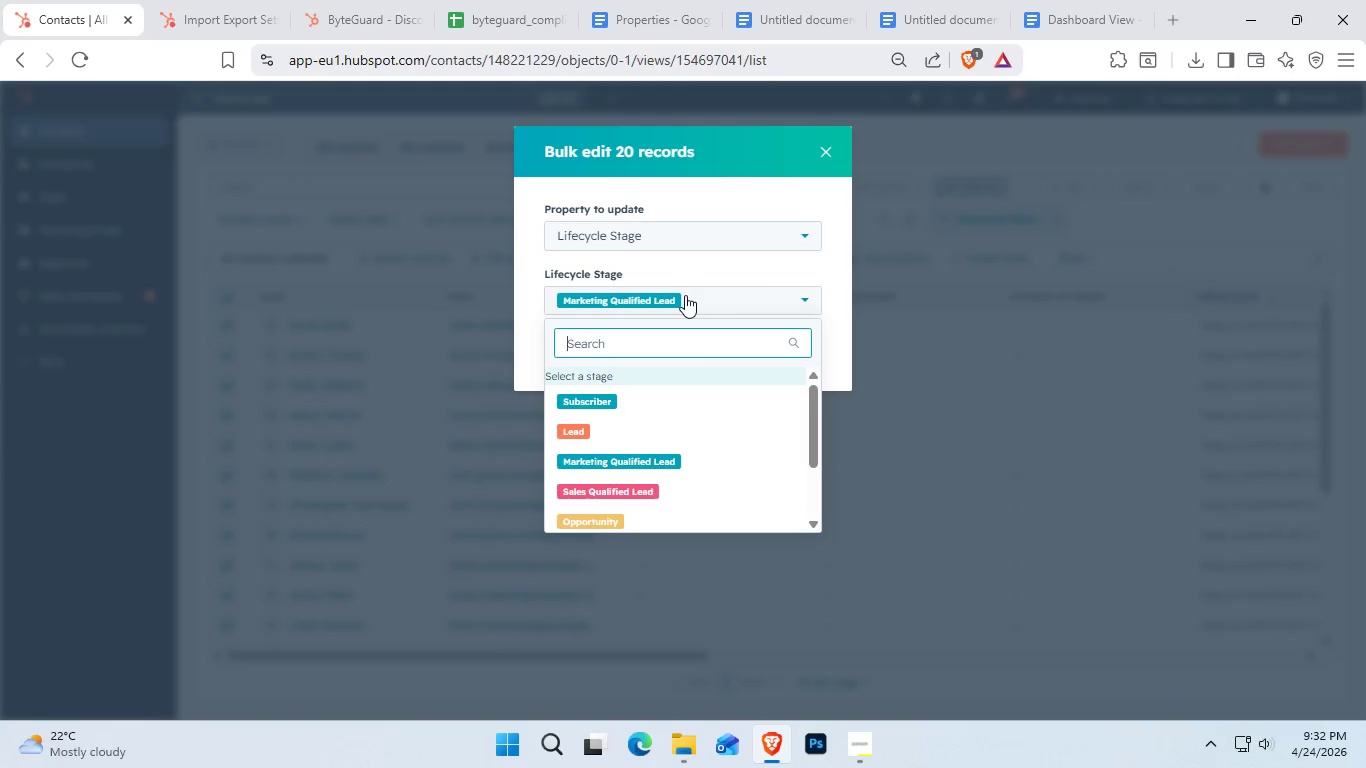 
left_click([685, 295])
 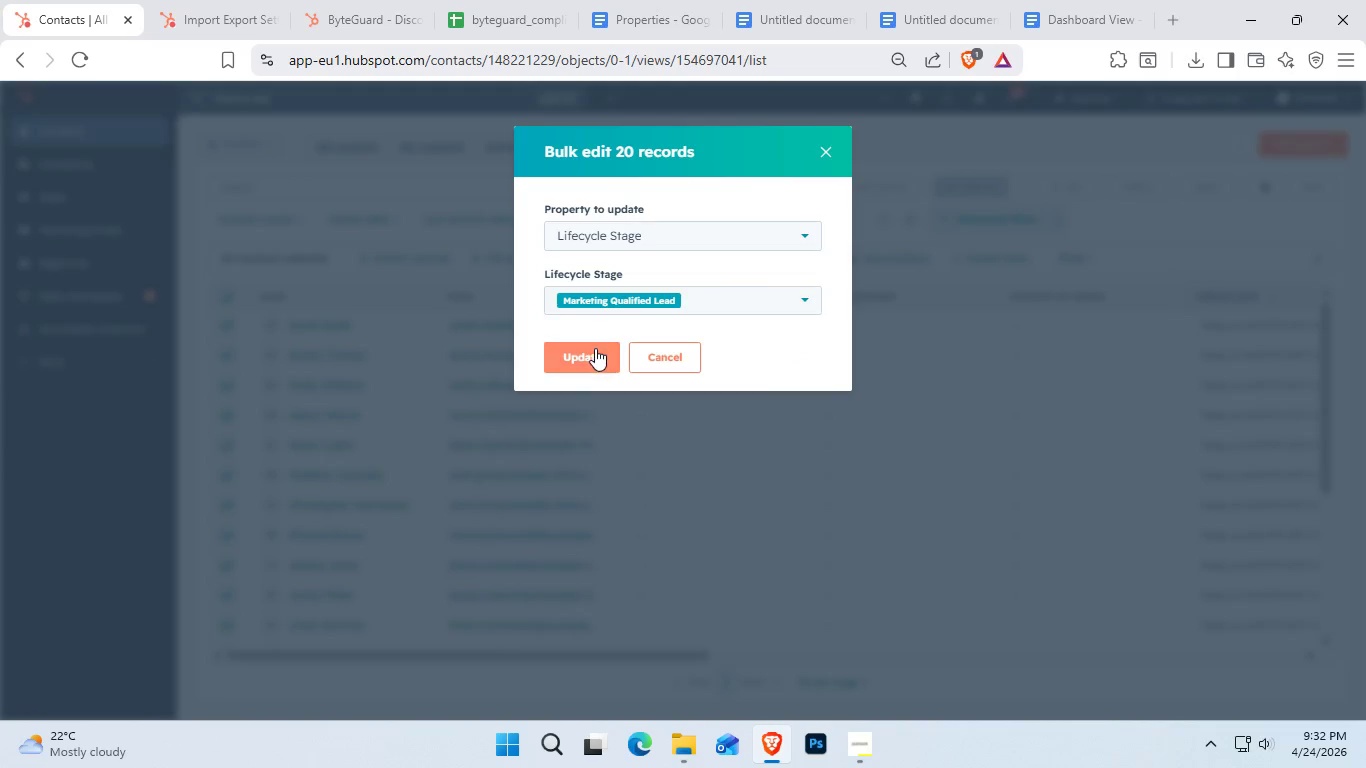 
left_click([595, 348])
 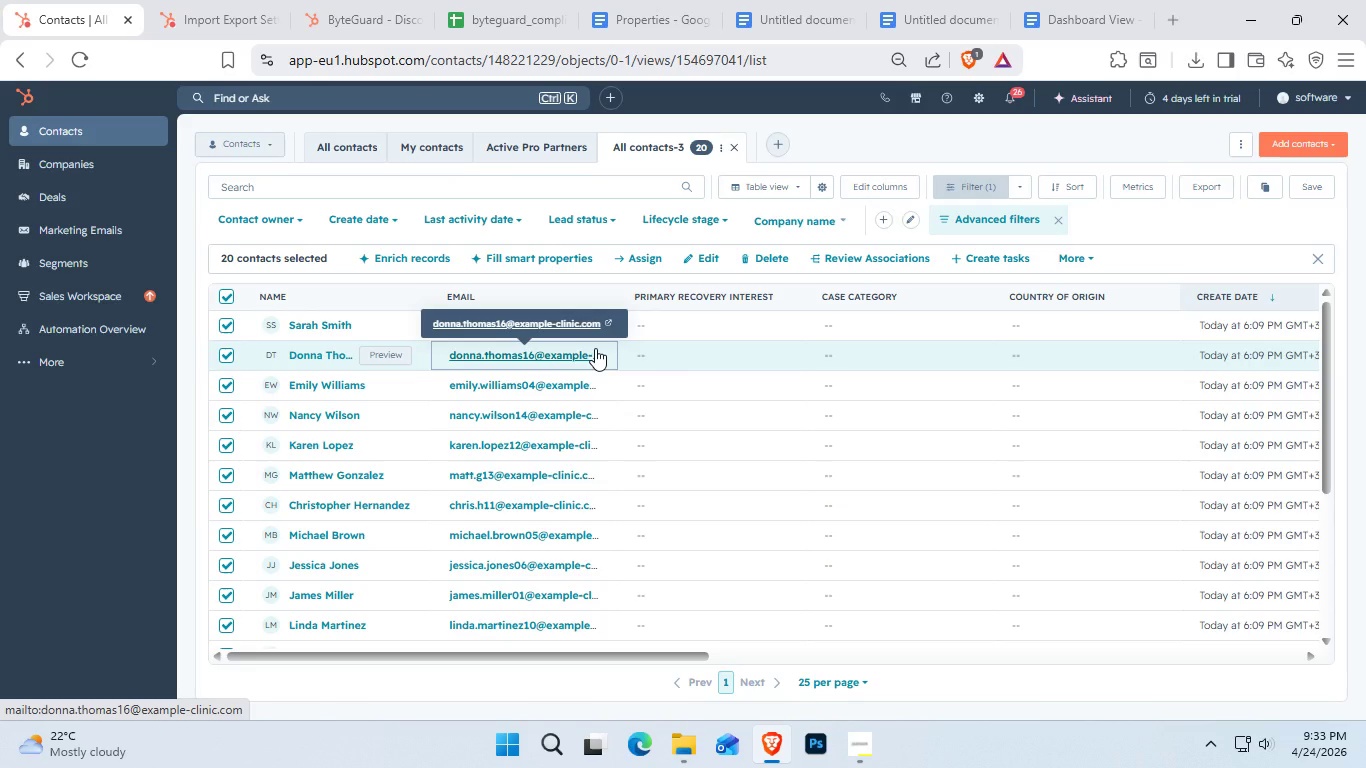 
wait(45.17)
 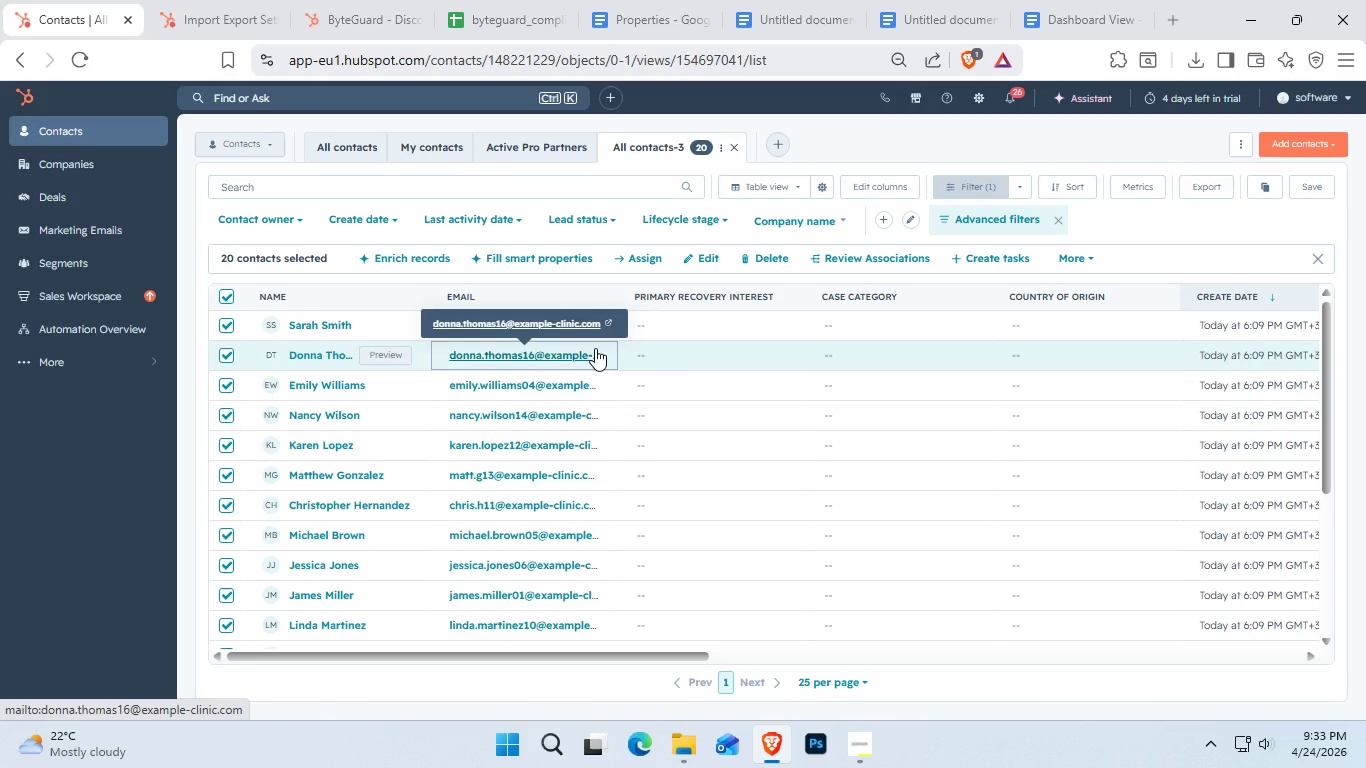 
left_click([859, 739])
 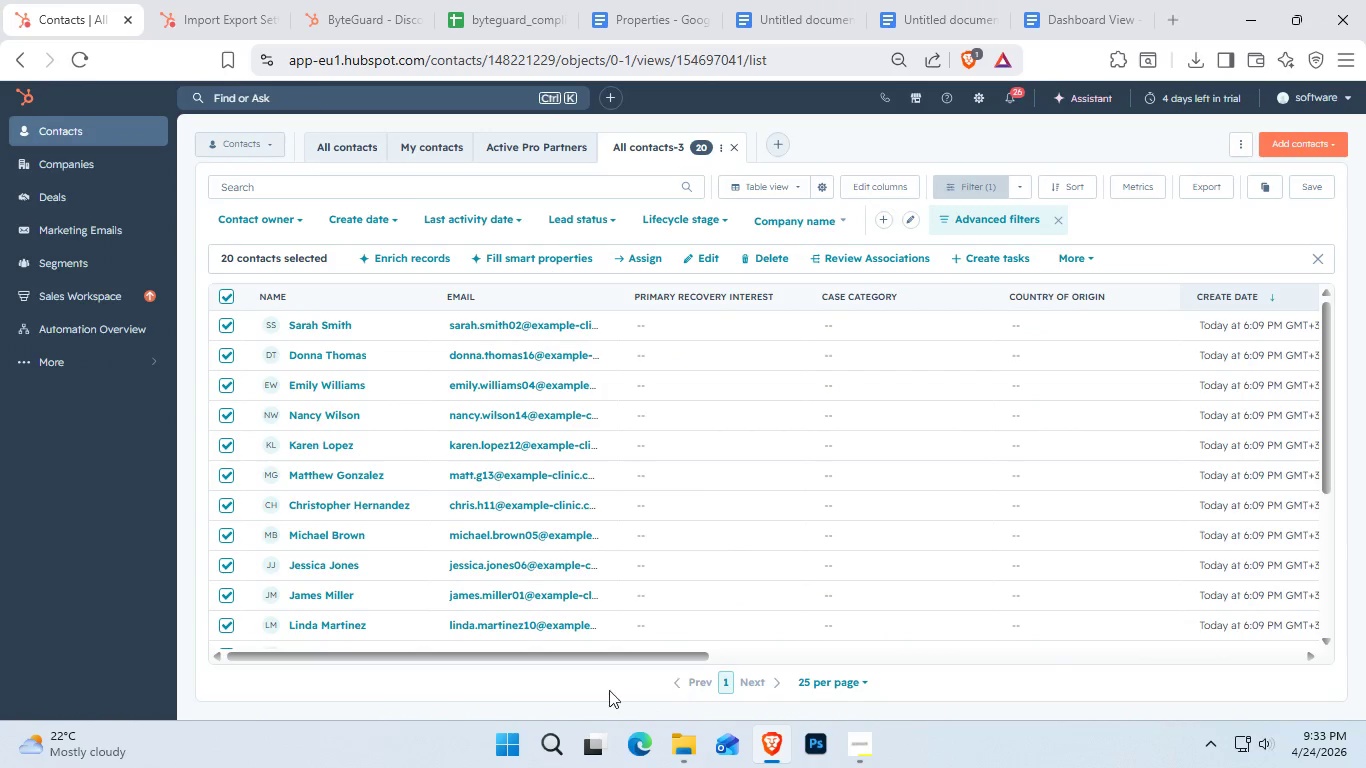 
wait(7.31)
 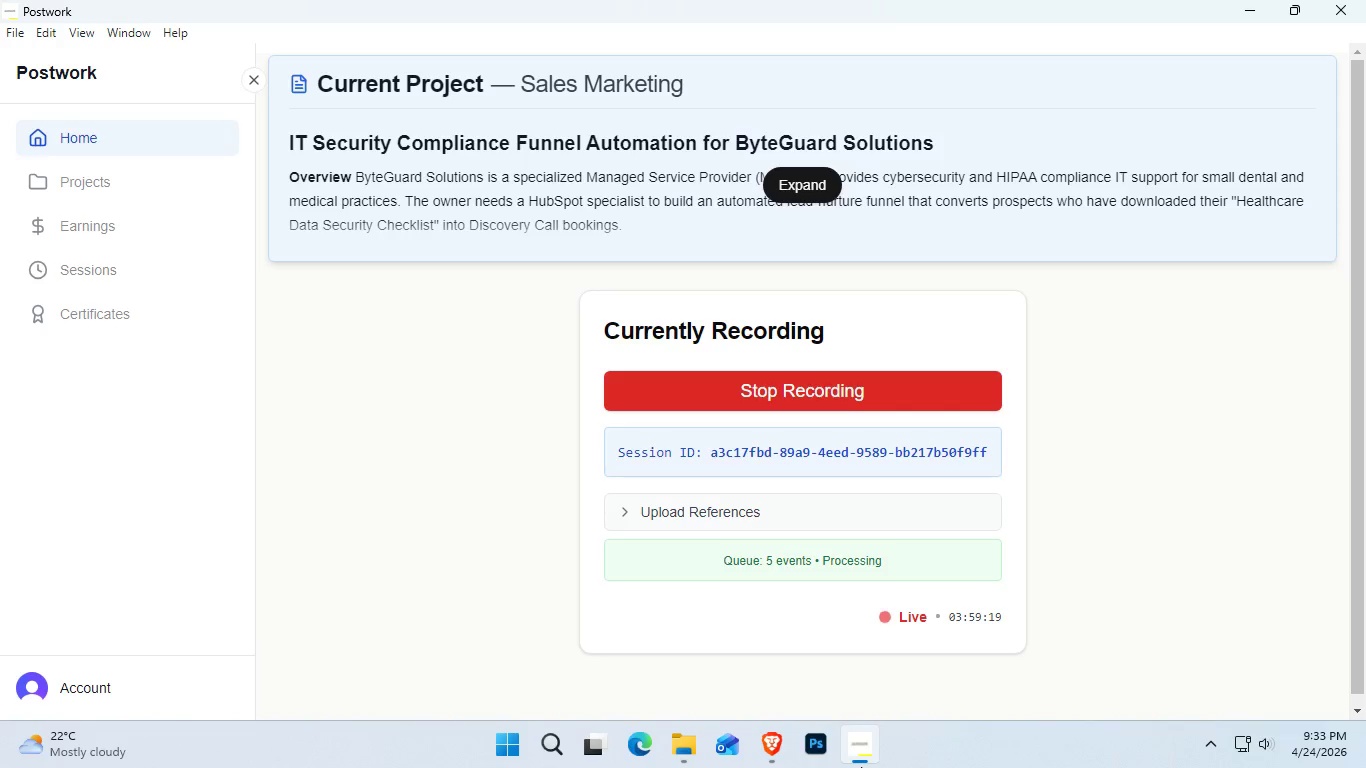 
left_click_drag(start_coordinate=[583, 655], to_coordinate=[1365, 614])
 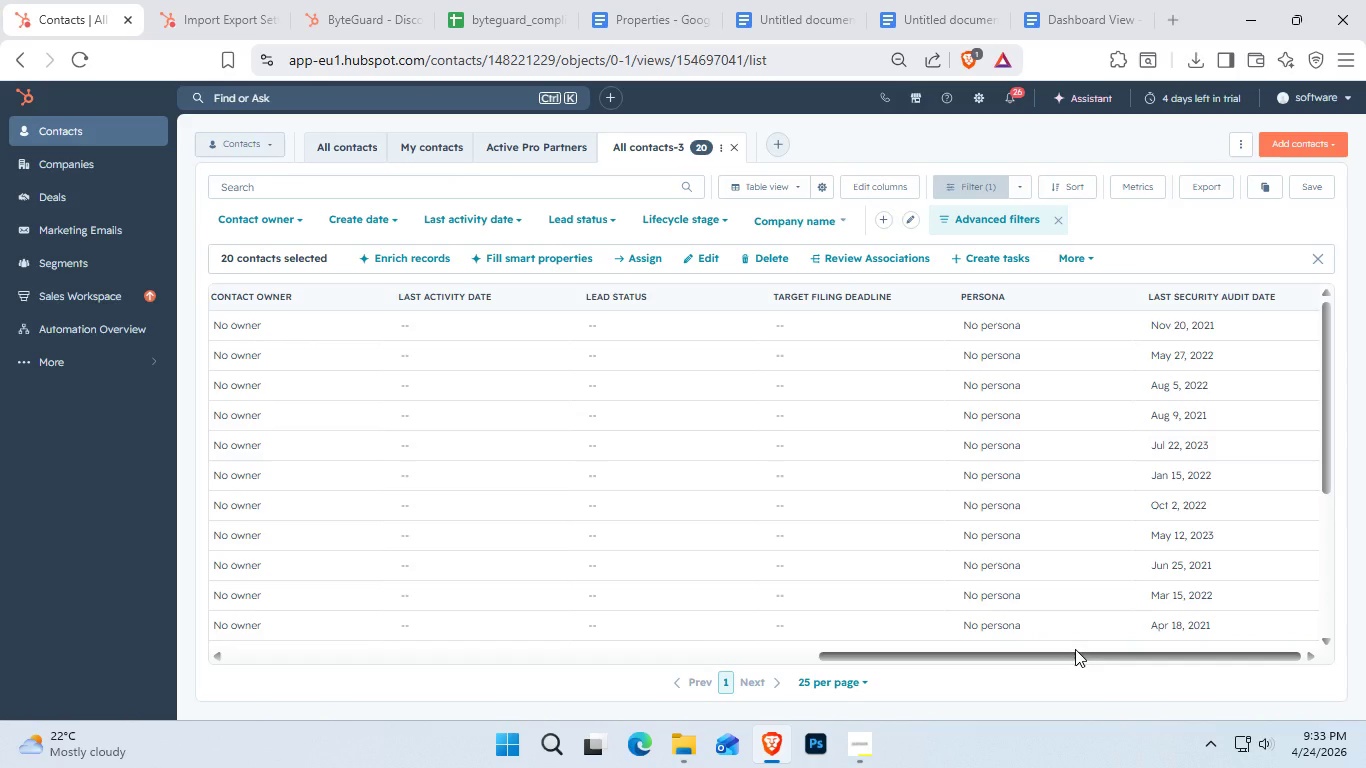 
wait(7.34)
 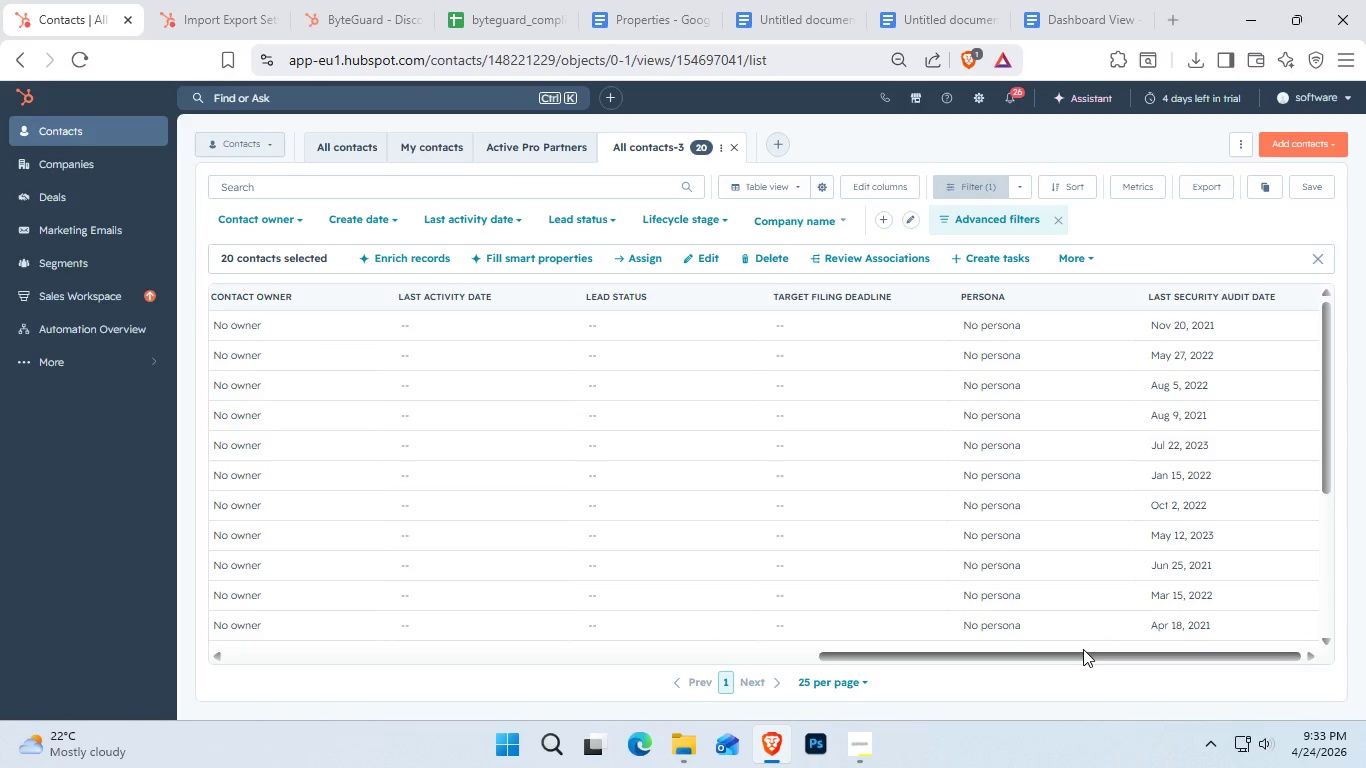 
left_click_drag(start_coordinate=[1079, 659], to_coordinate=[1116, 650])
 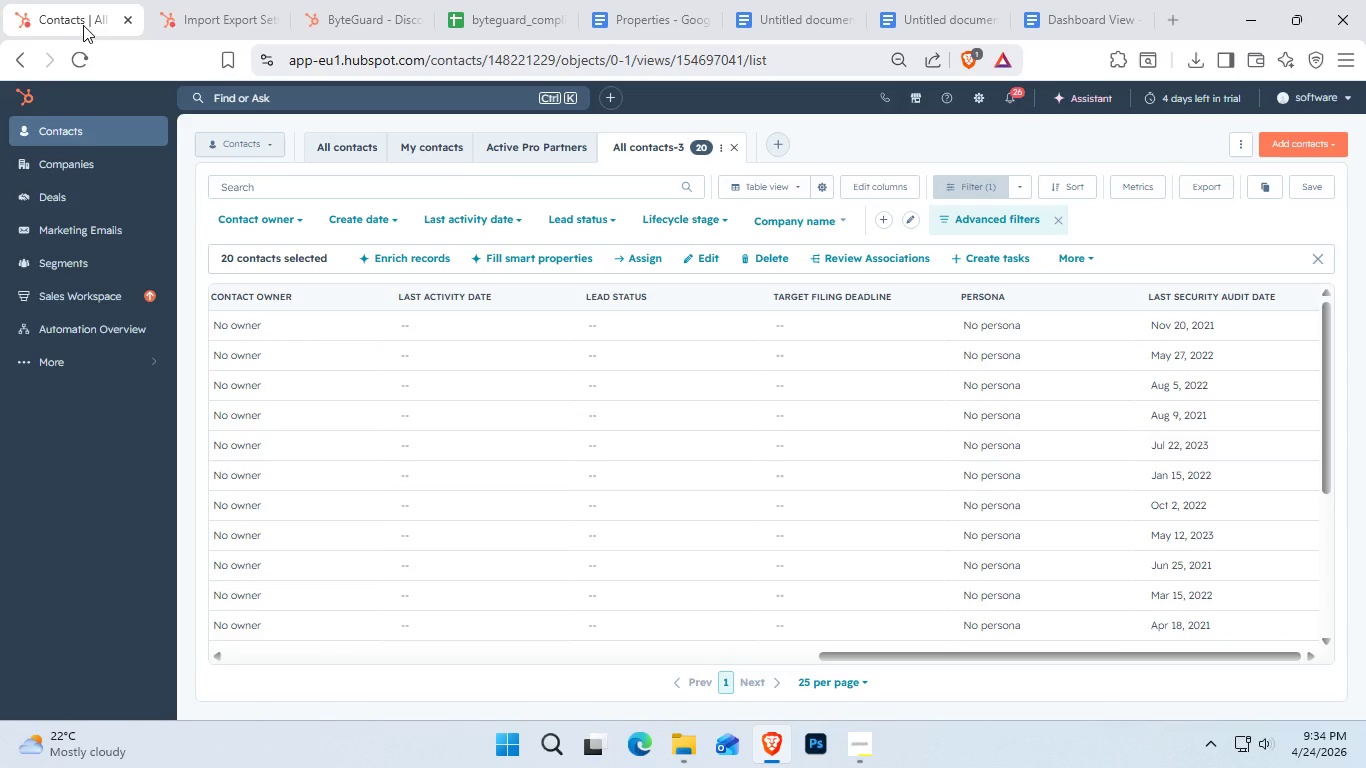 
left_click([85, 57])
 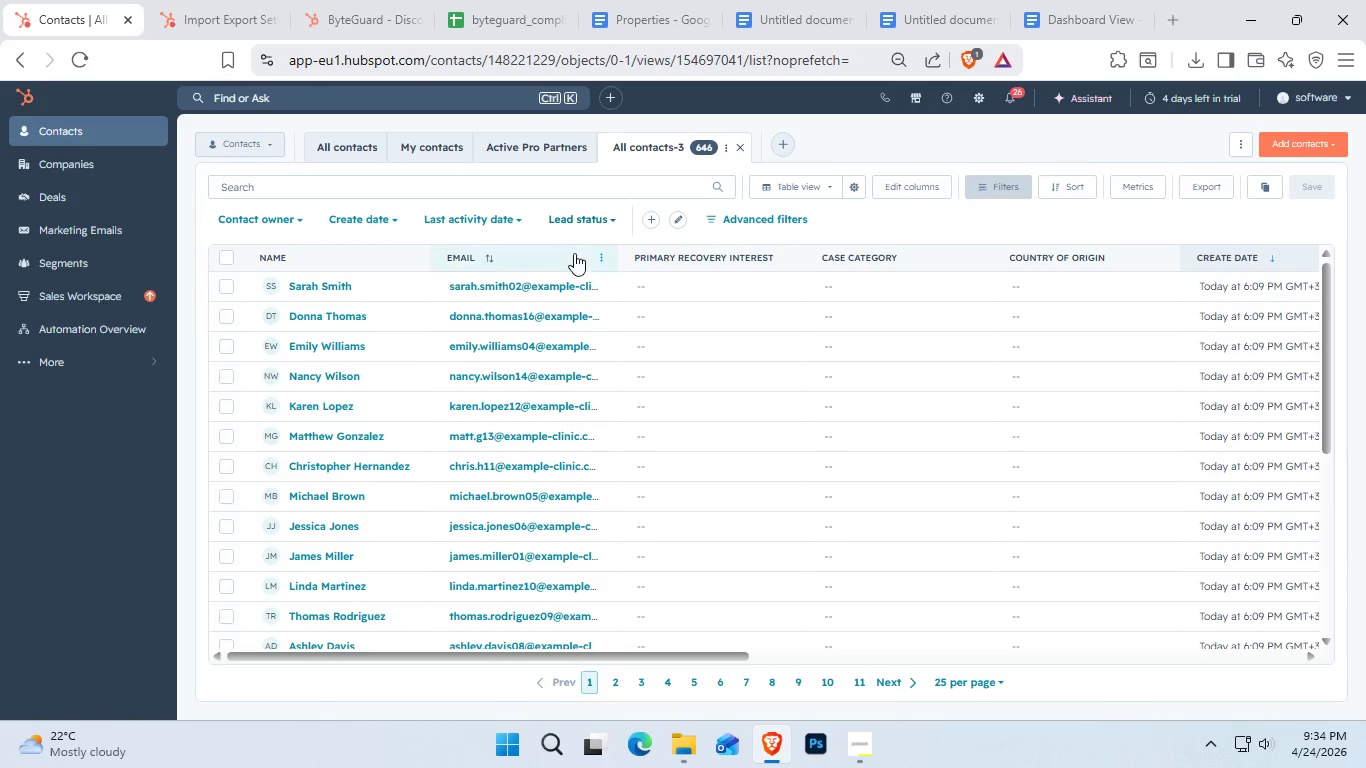 
wait(25.32)
 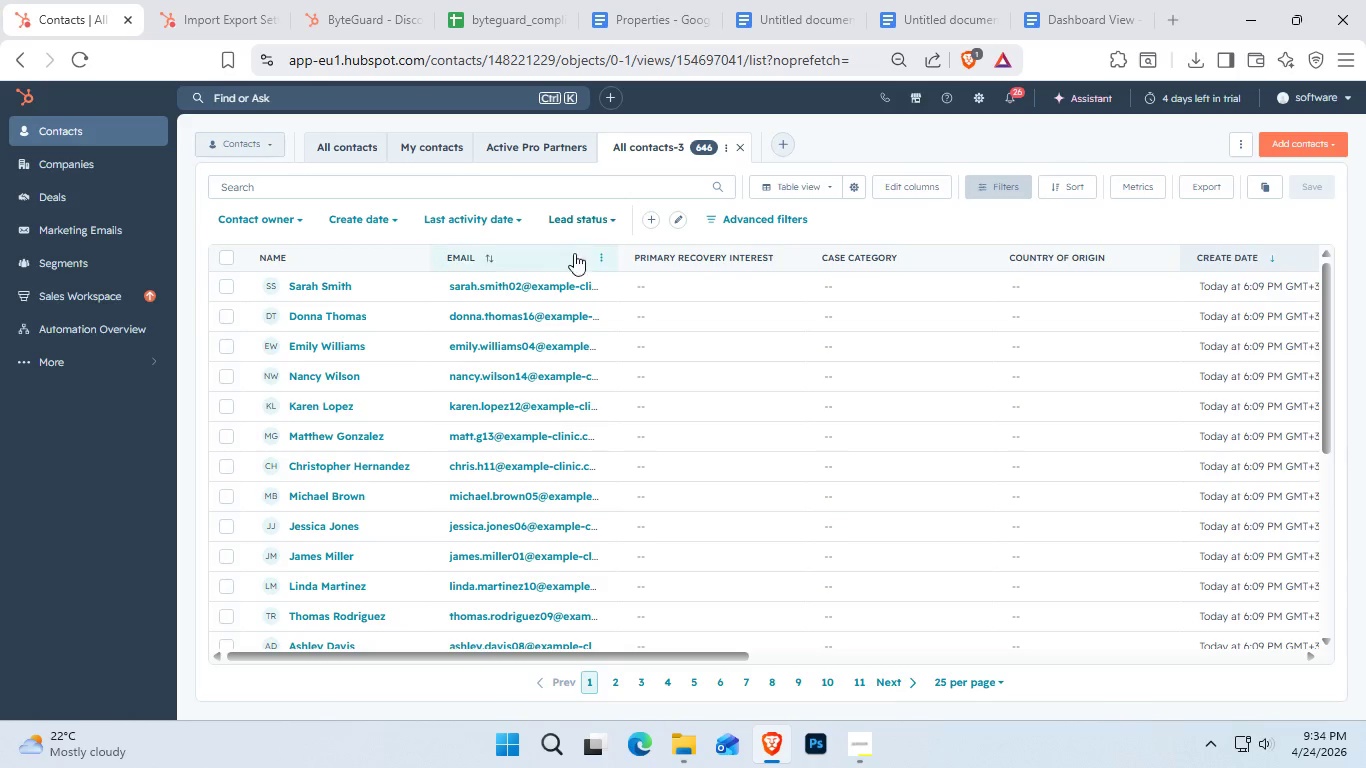 
mouse_move([501, 248])
 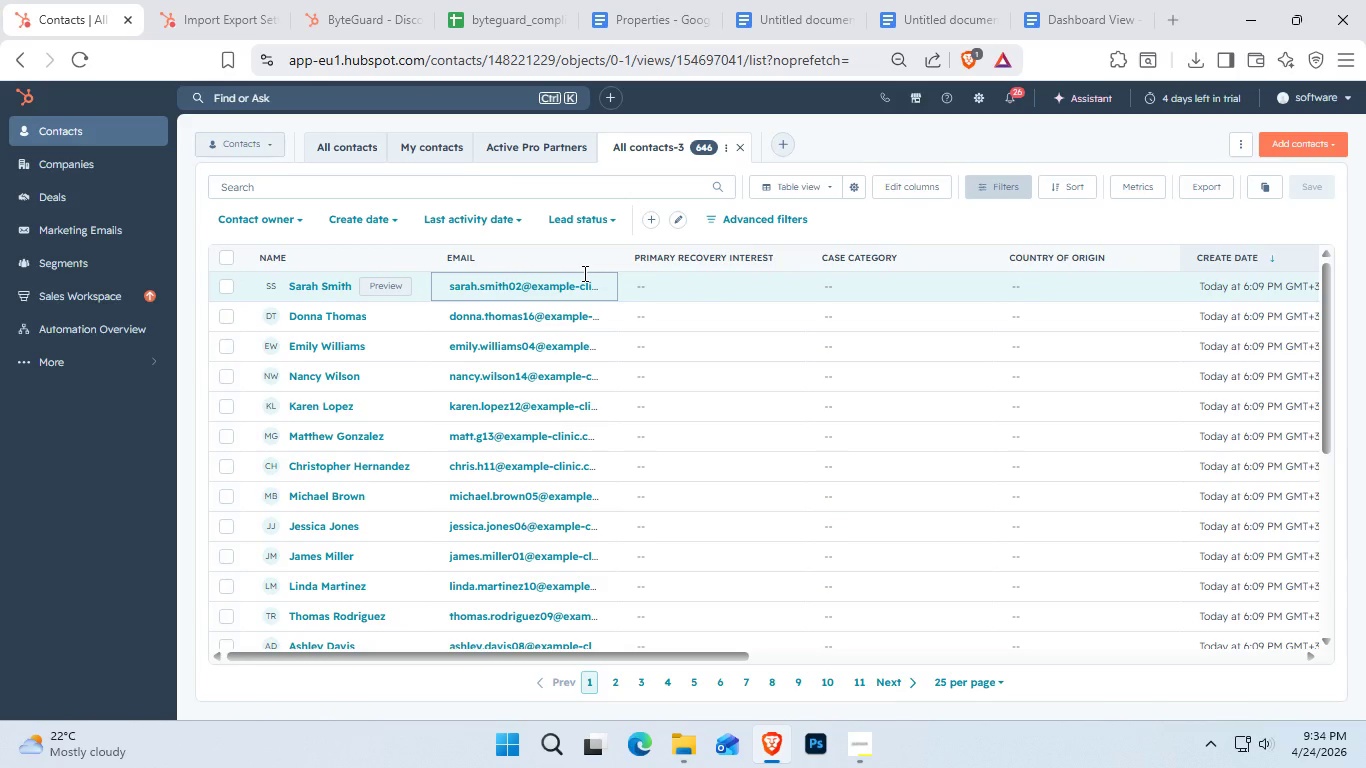 
wait(15.83)
 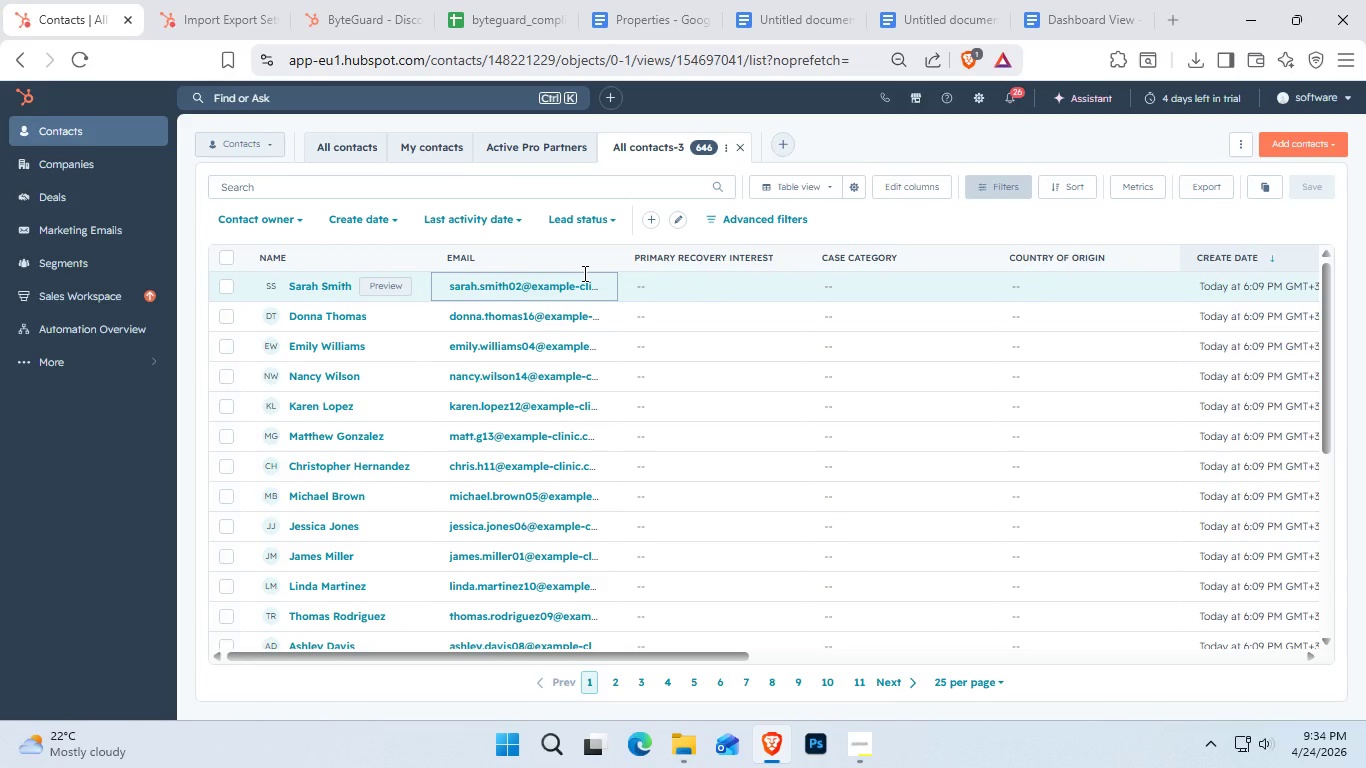 
left_click([616, 191])
 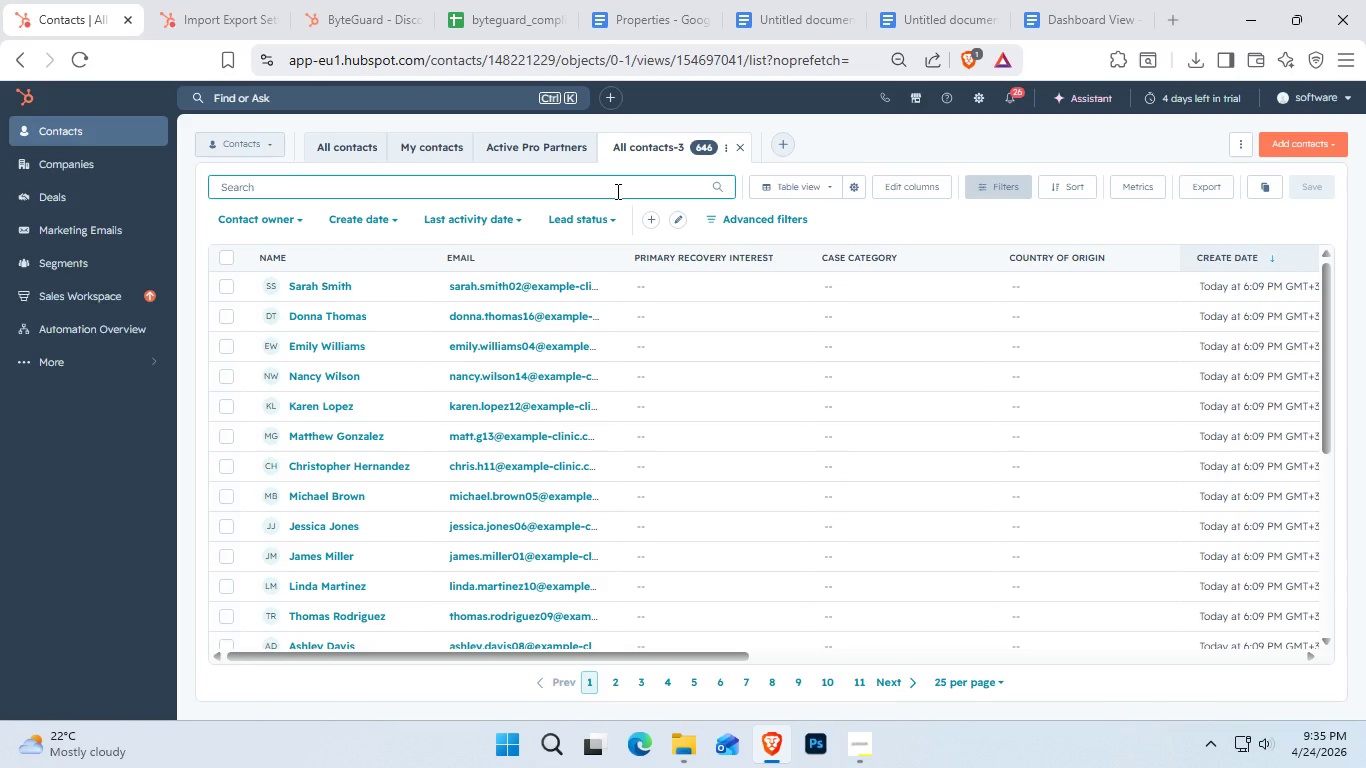 
wait(32.44)
 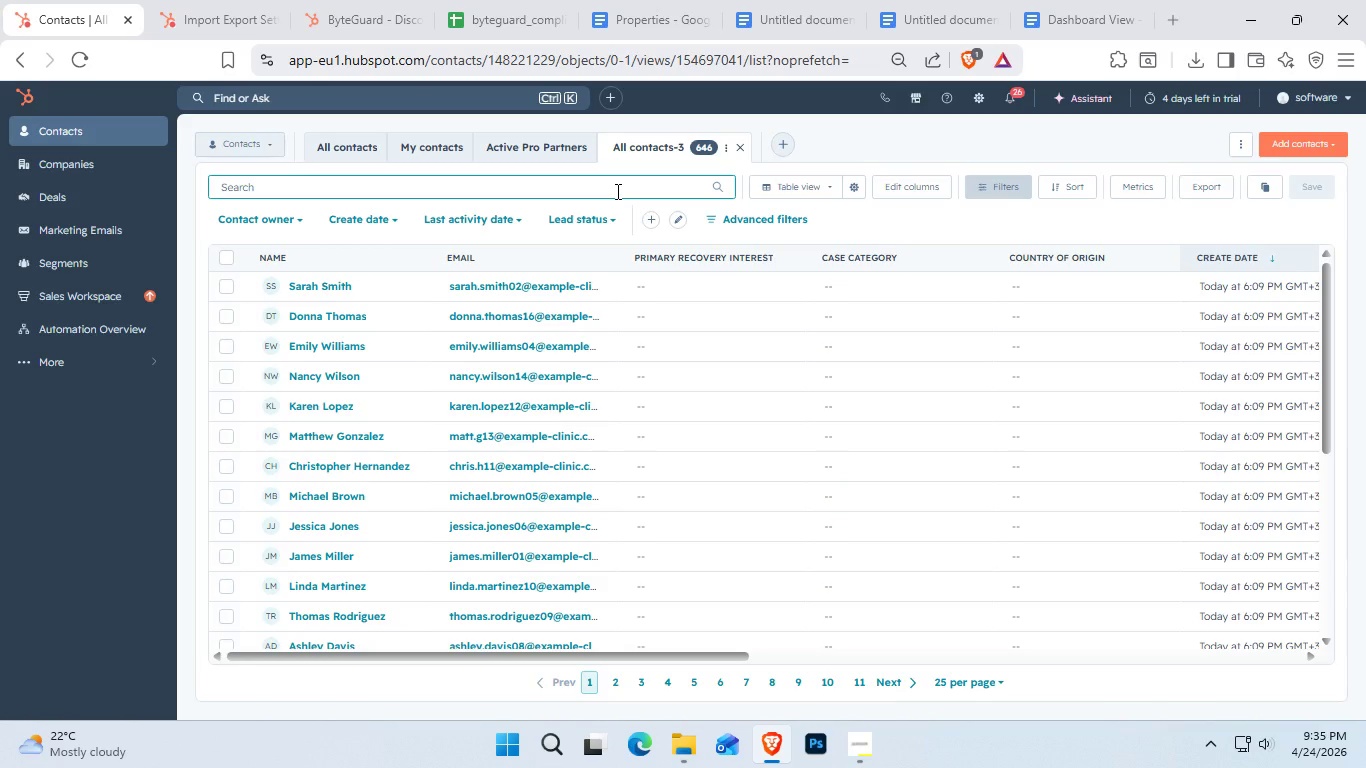 
left_click([742, 146])
 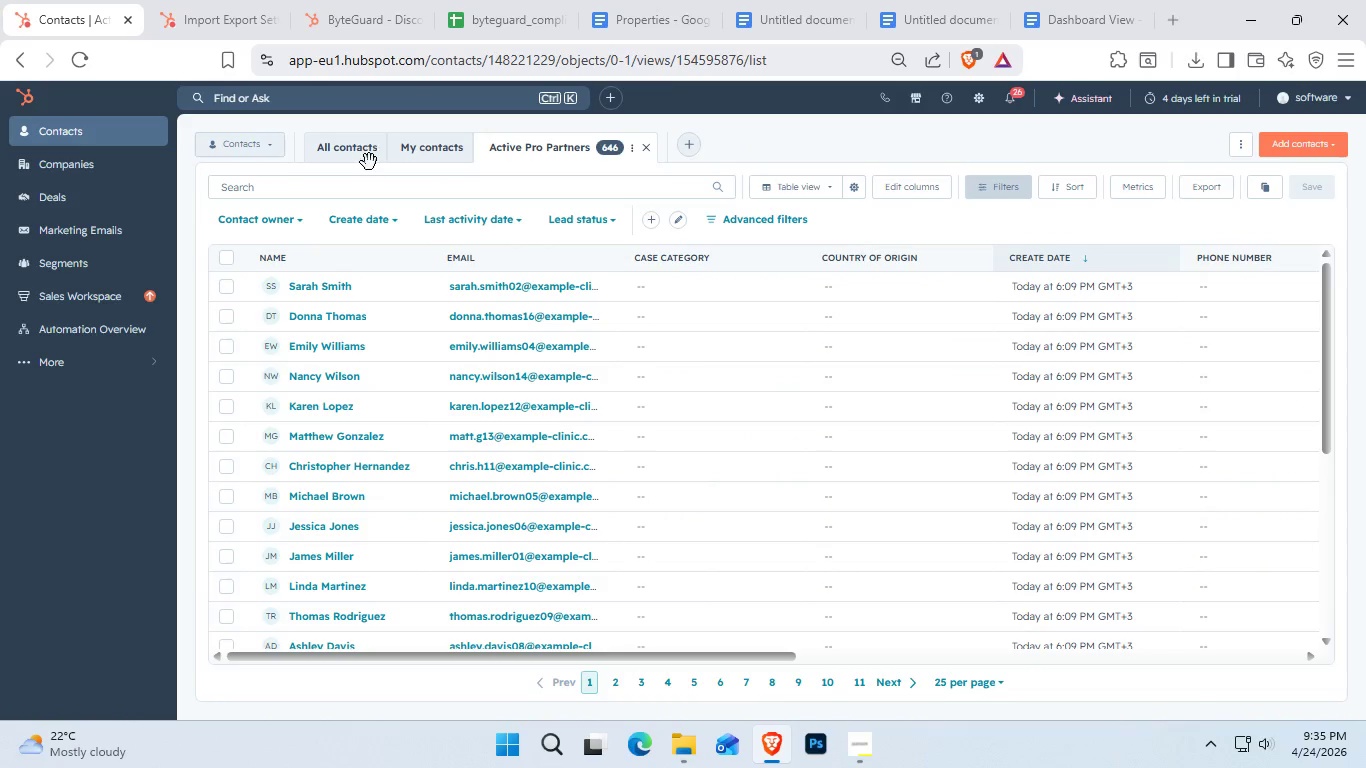 
left_click([350, 156])
 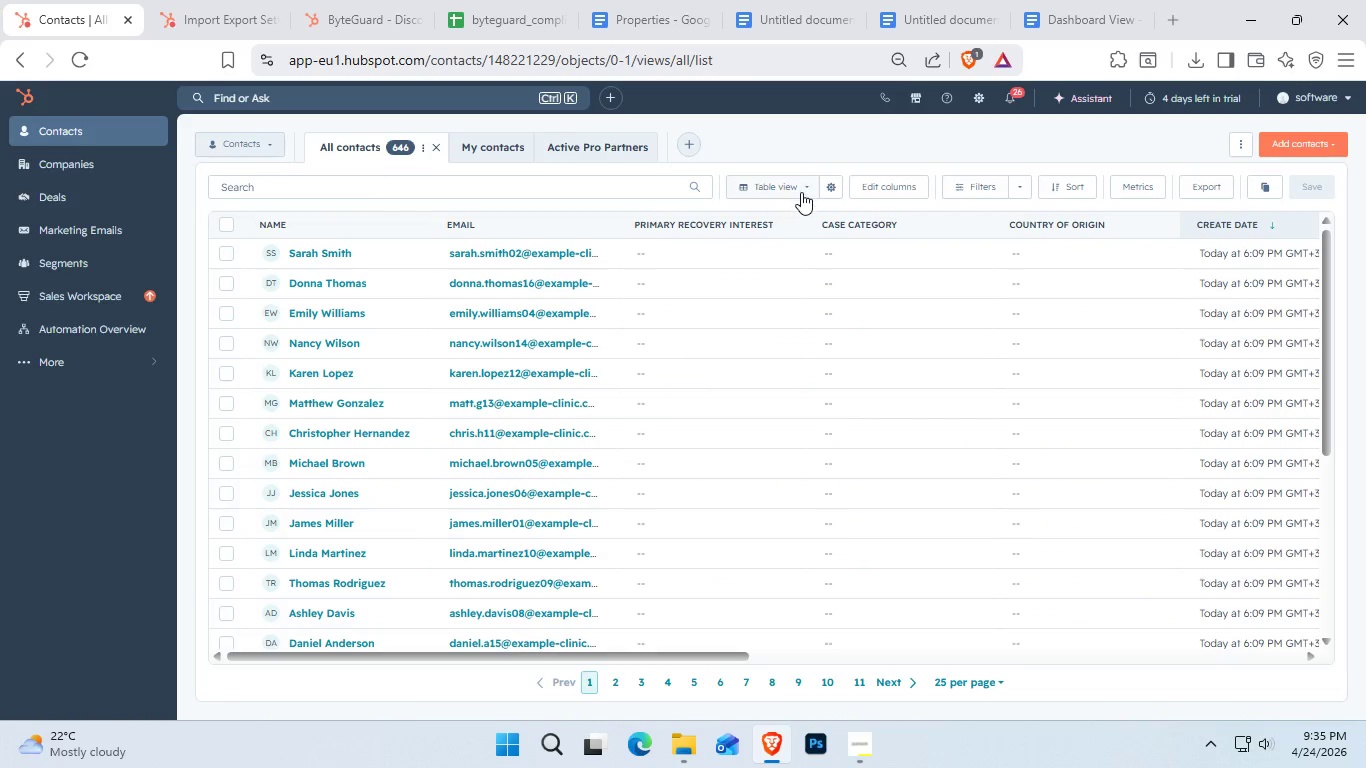 
wait(7.41)
 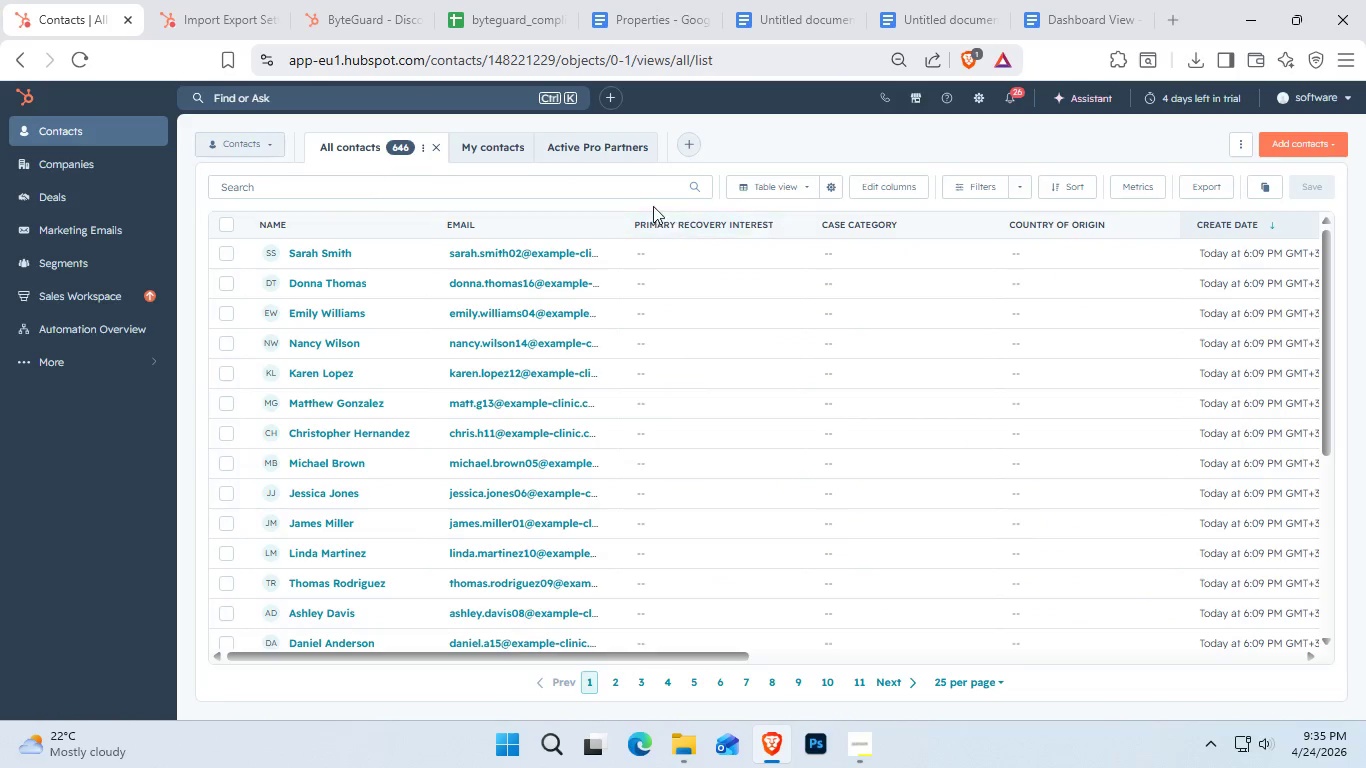 
left_click([807, 188])
 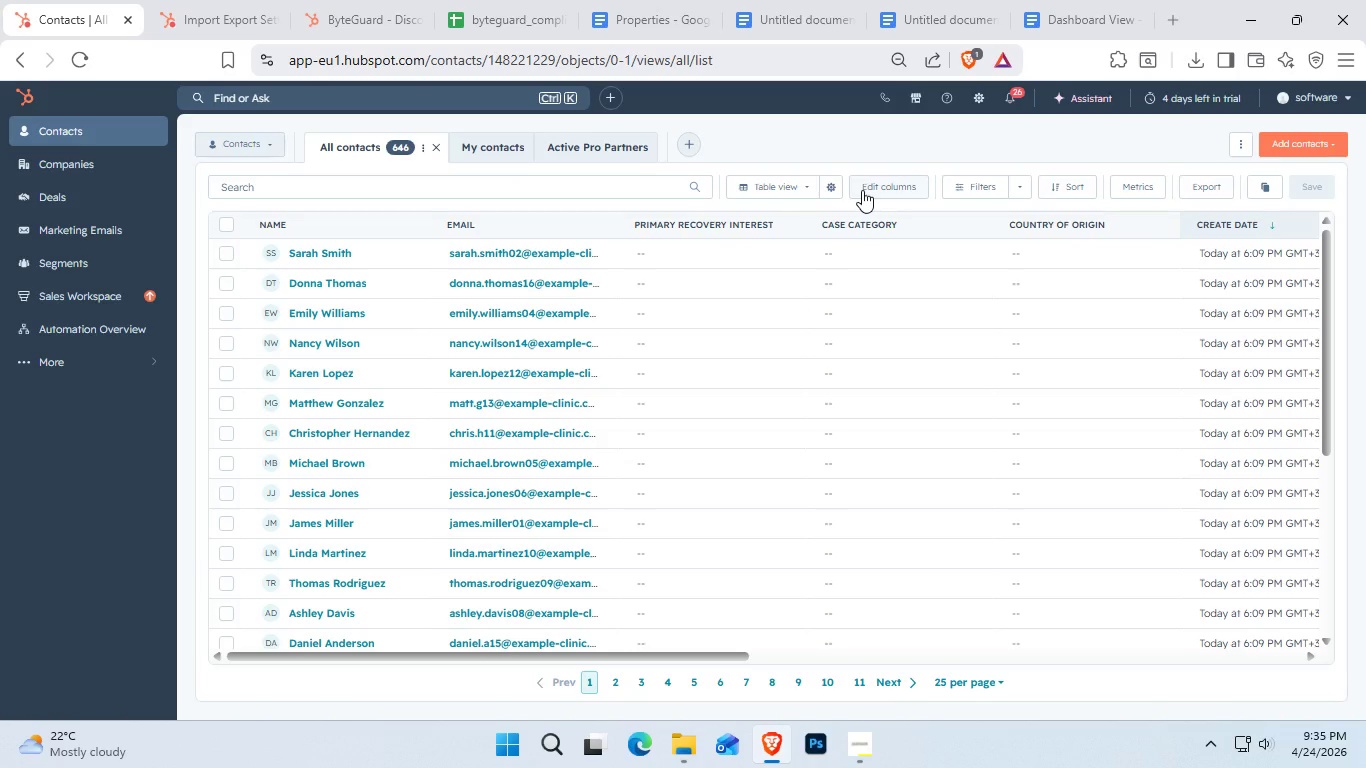 
left_click([862, 190])
 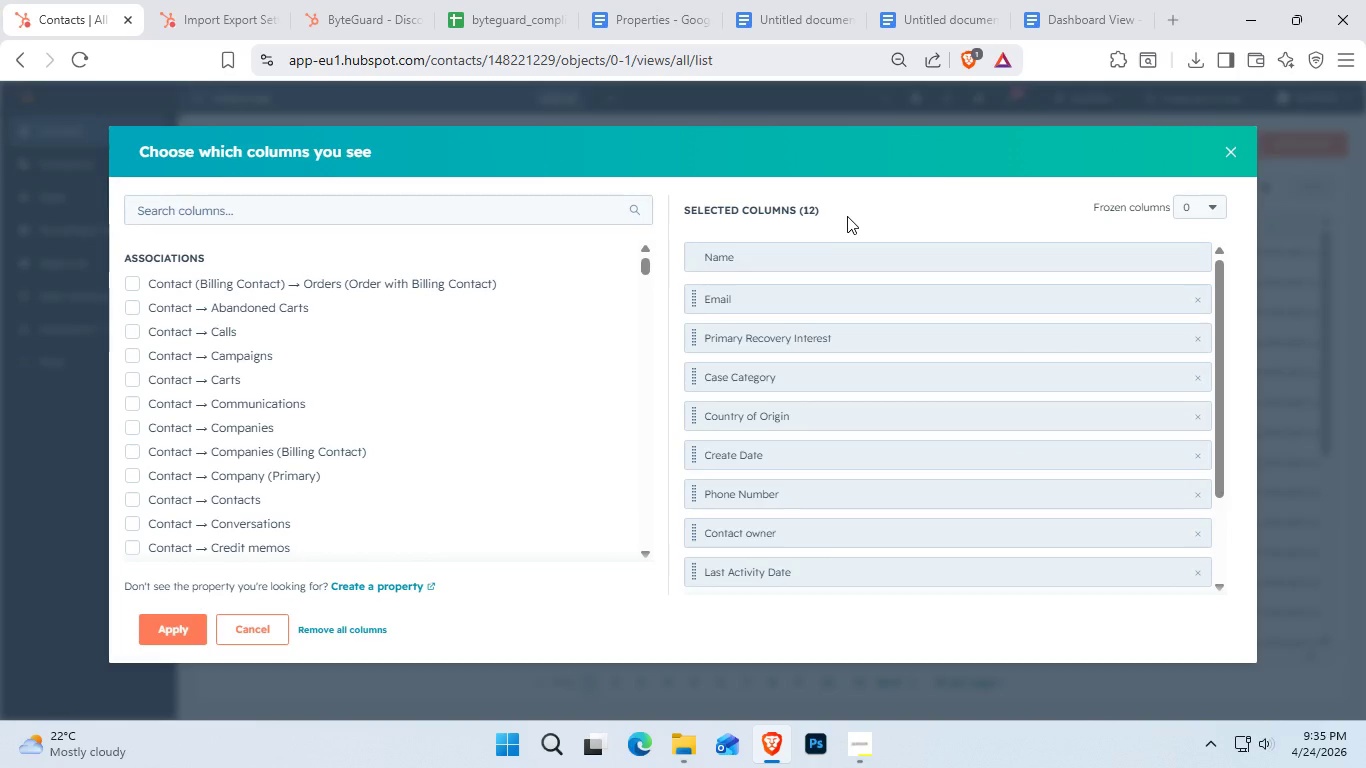 
wait(14.72)
 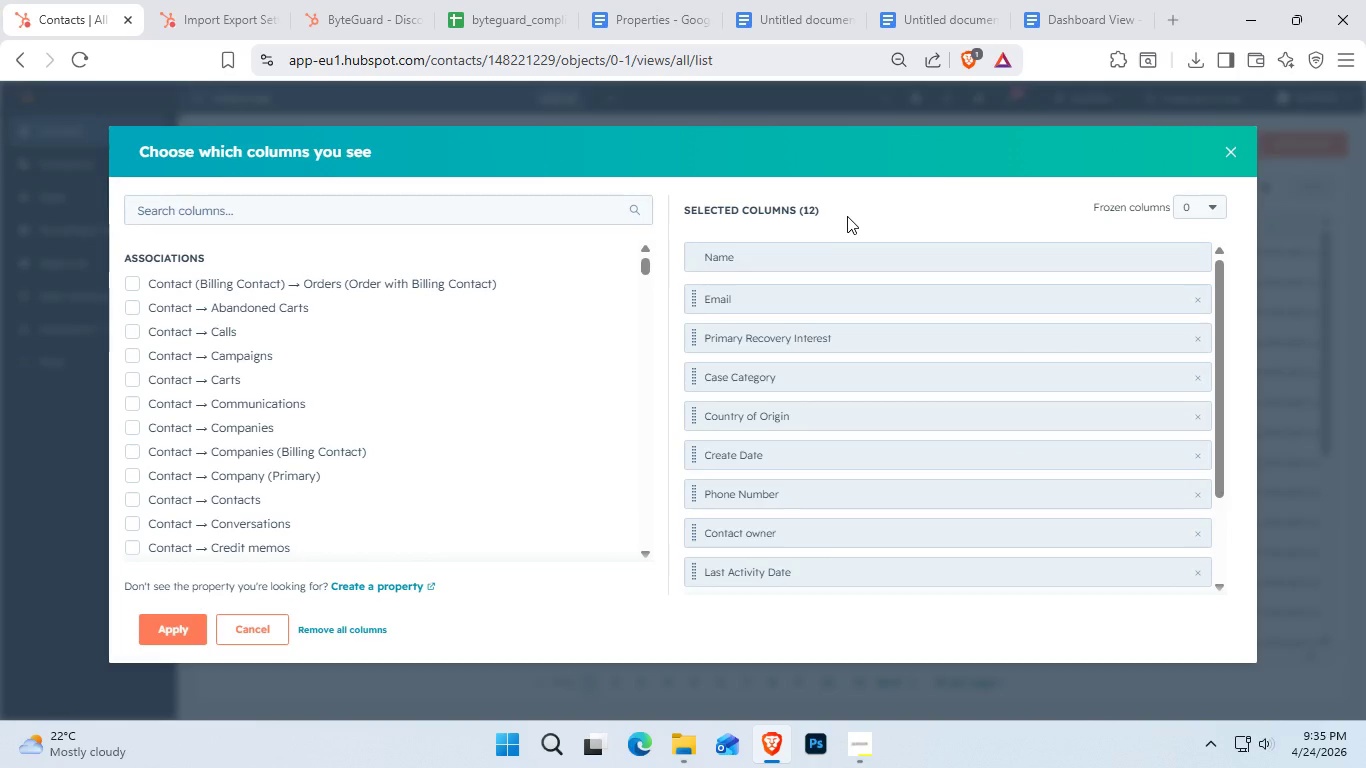 
left_click_drag(start_coordinate=[1218, 352], to_coordinate=[1221, 323])
 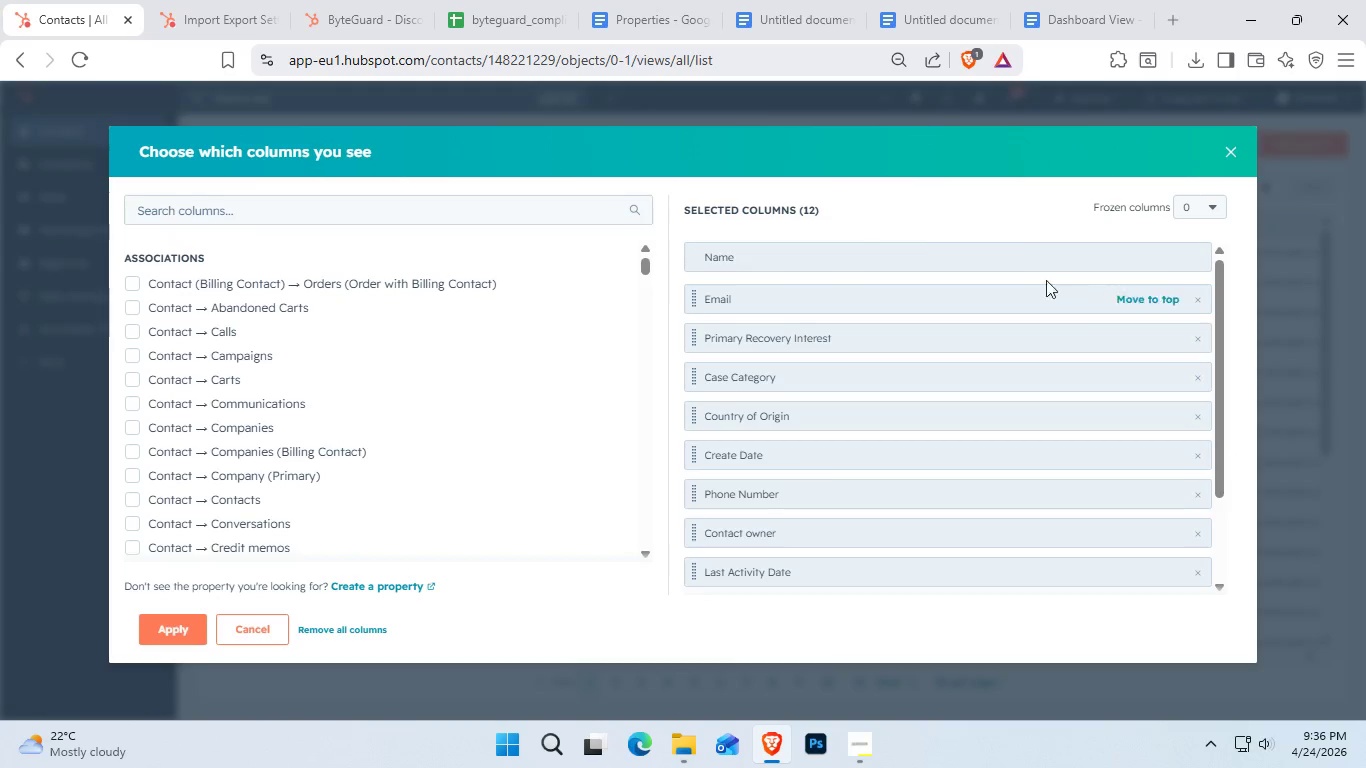 
wait(6.03)
 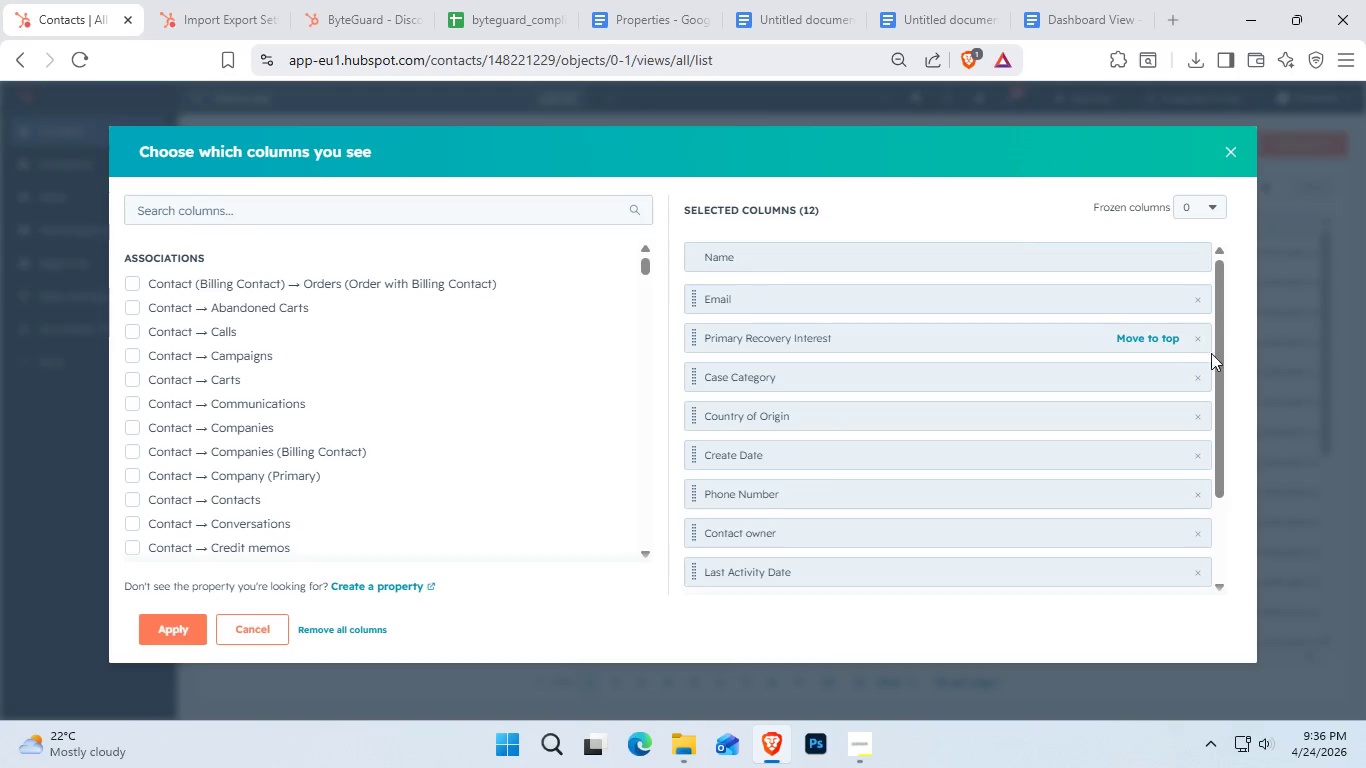 
left_click([1229, 156])
 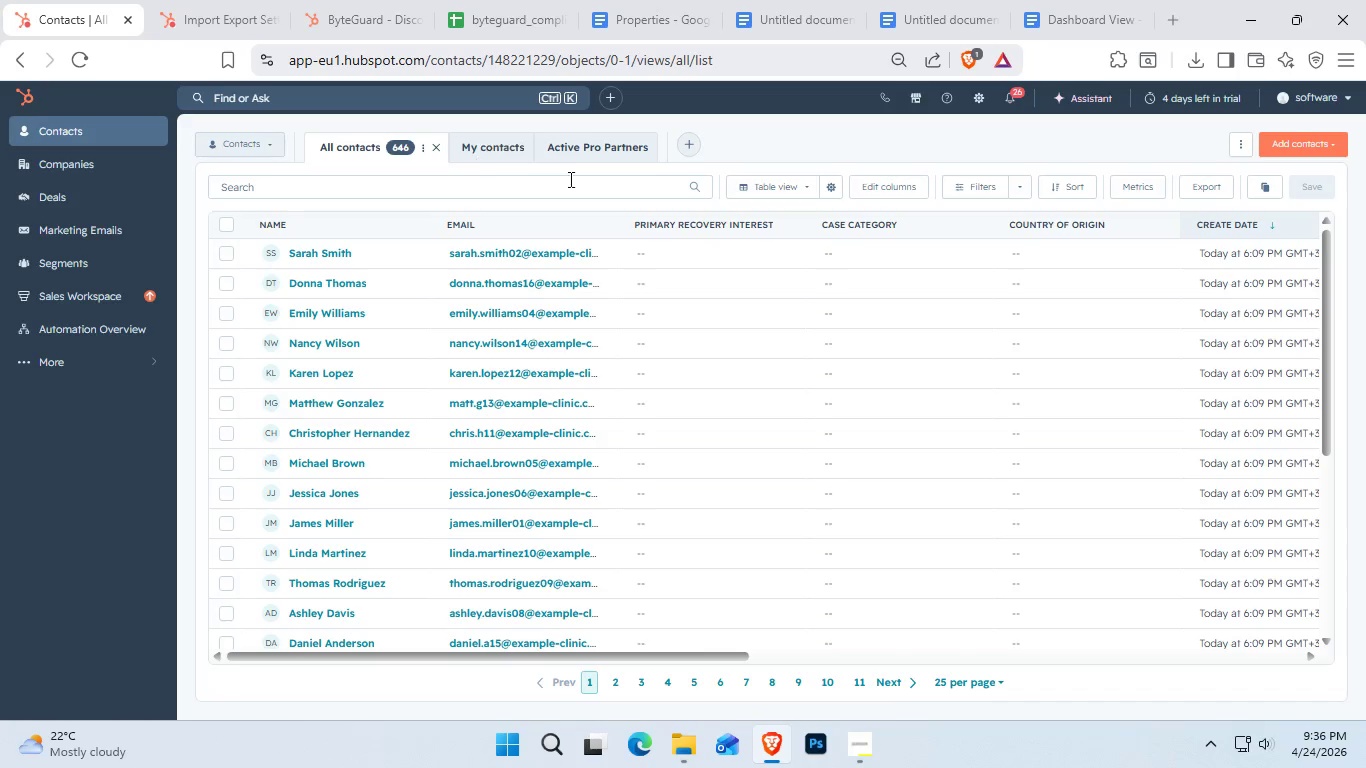 
wait(5.14)
 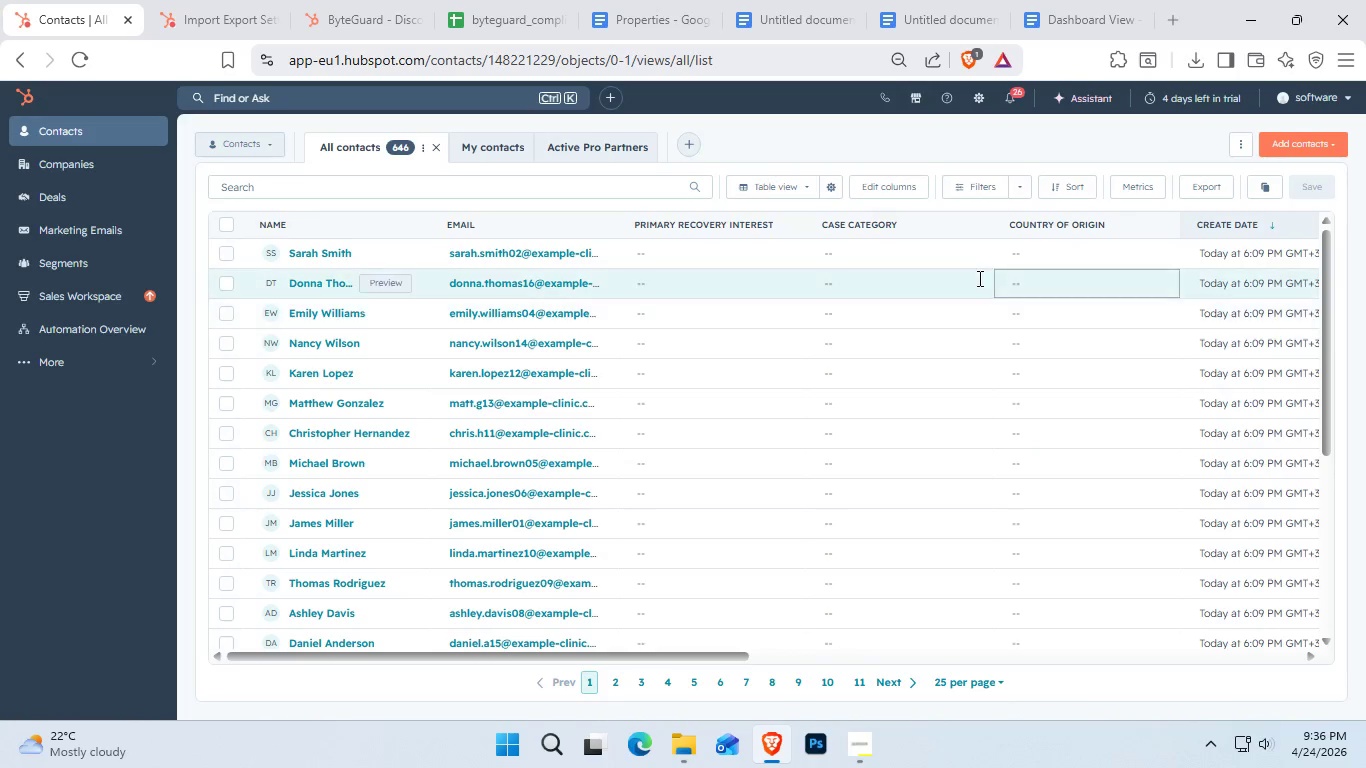 
left_click([693, 144])
 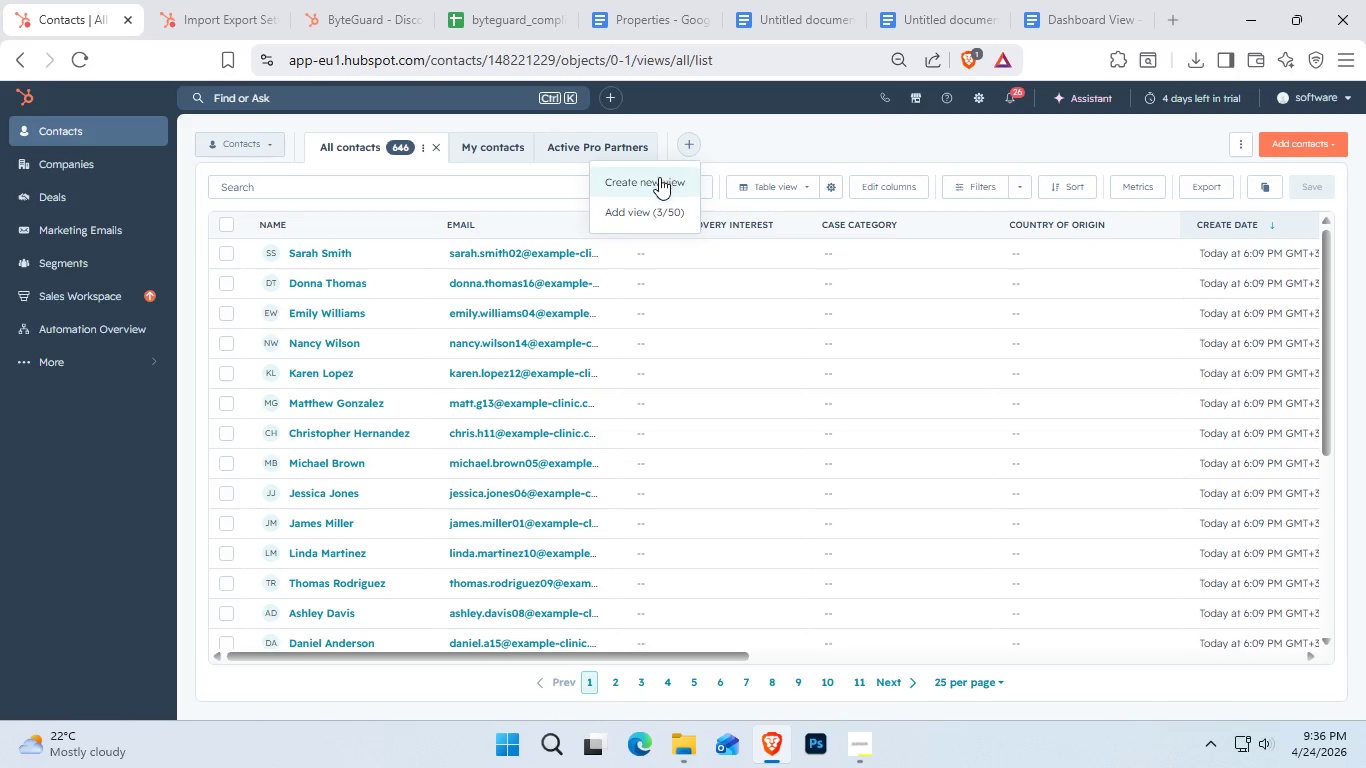 
left_click([657, 181])
 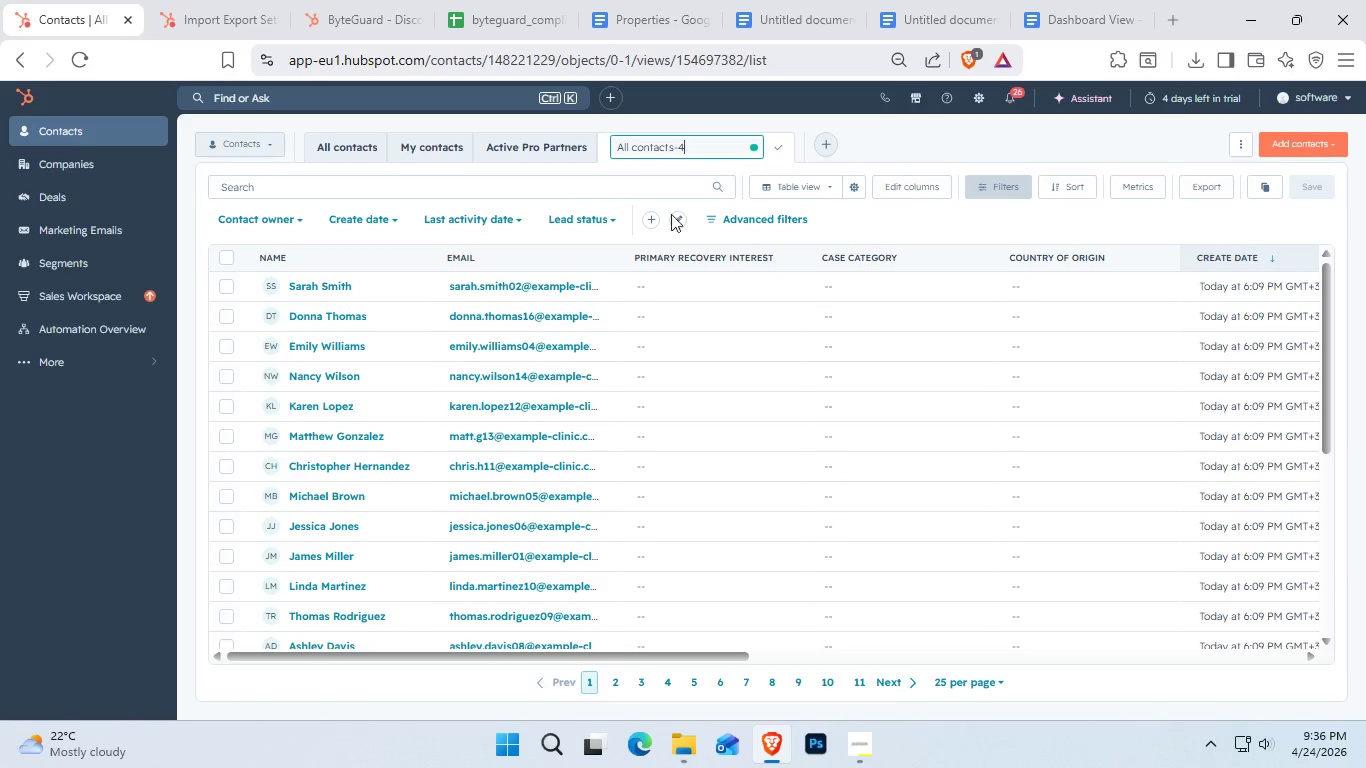 
wait(19.34)
 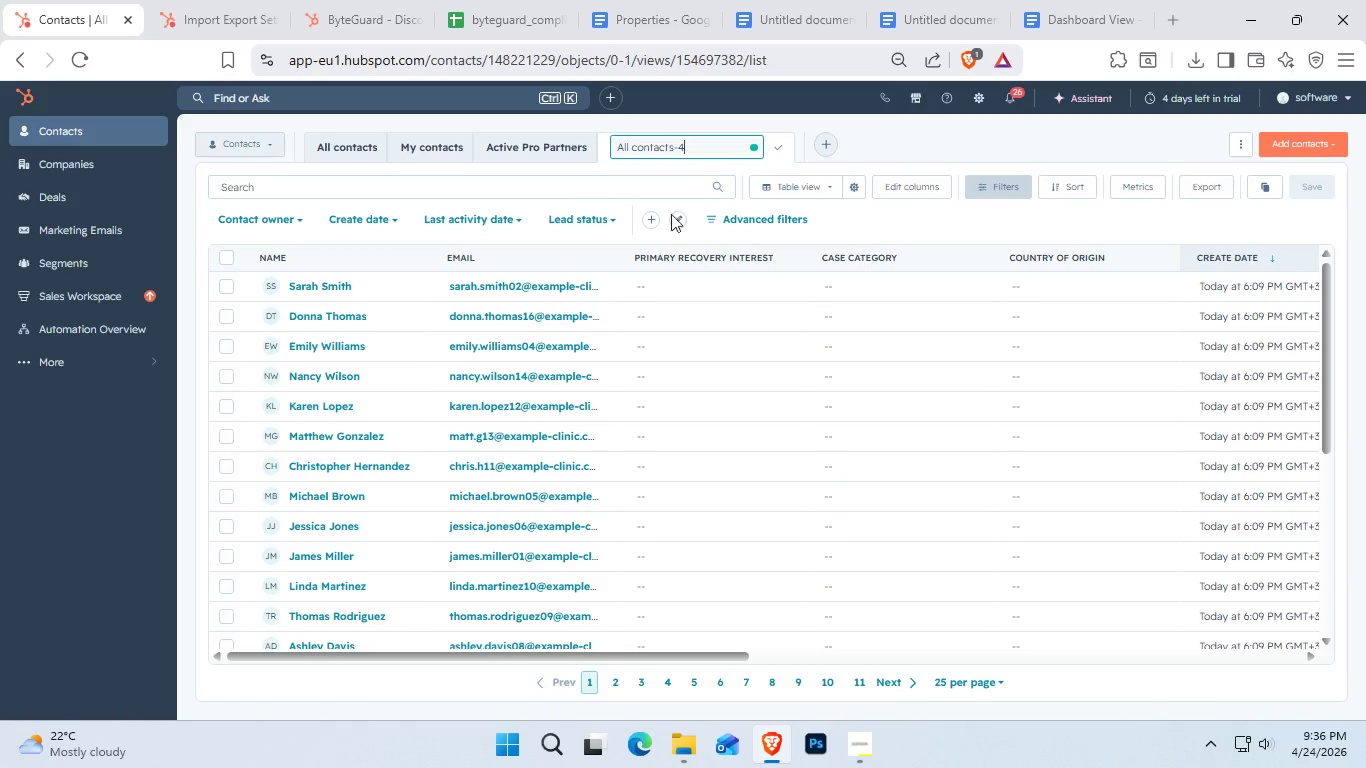 
left_click([721, 222])
 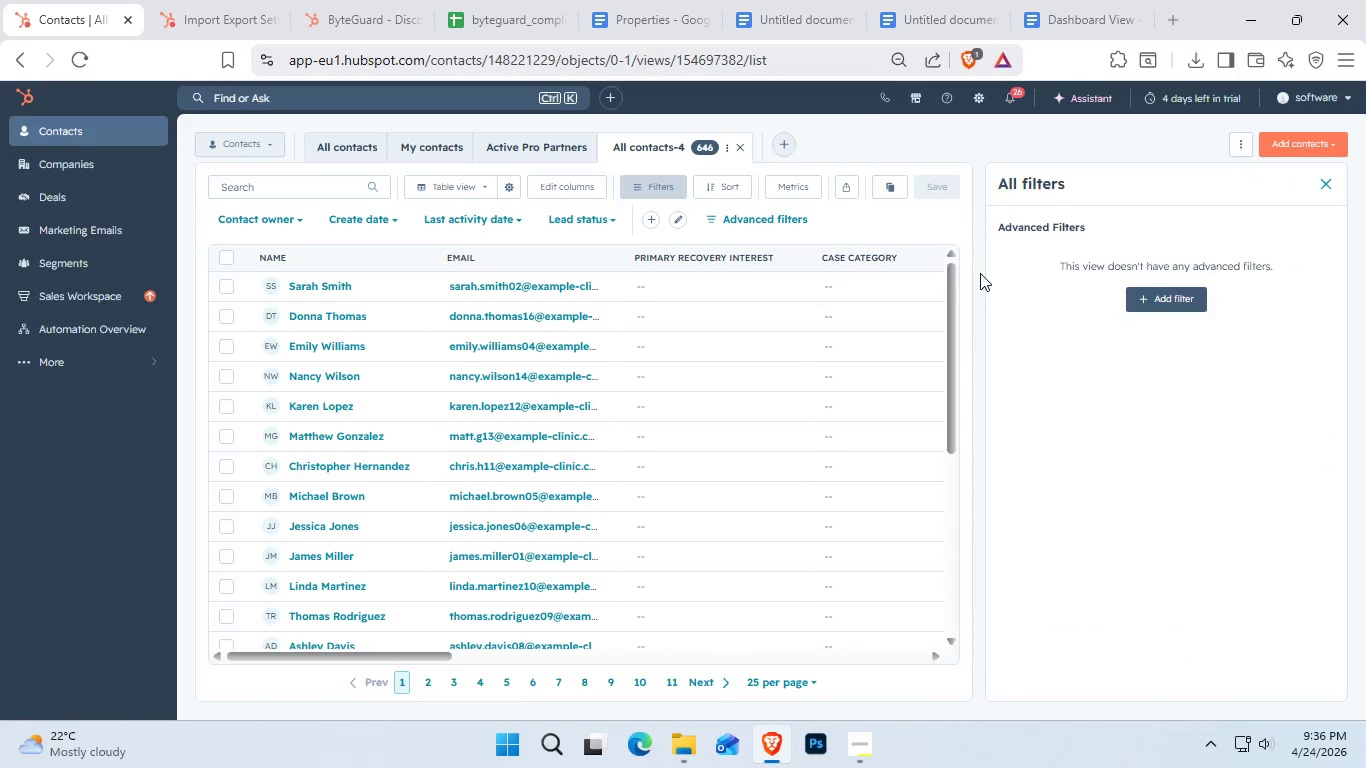 
left_click([1148, 306])
 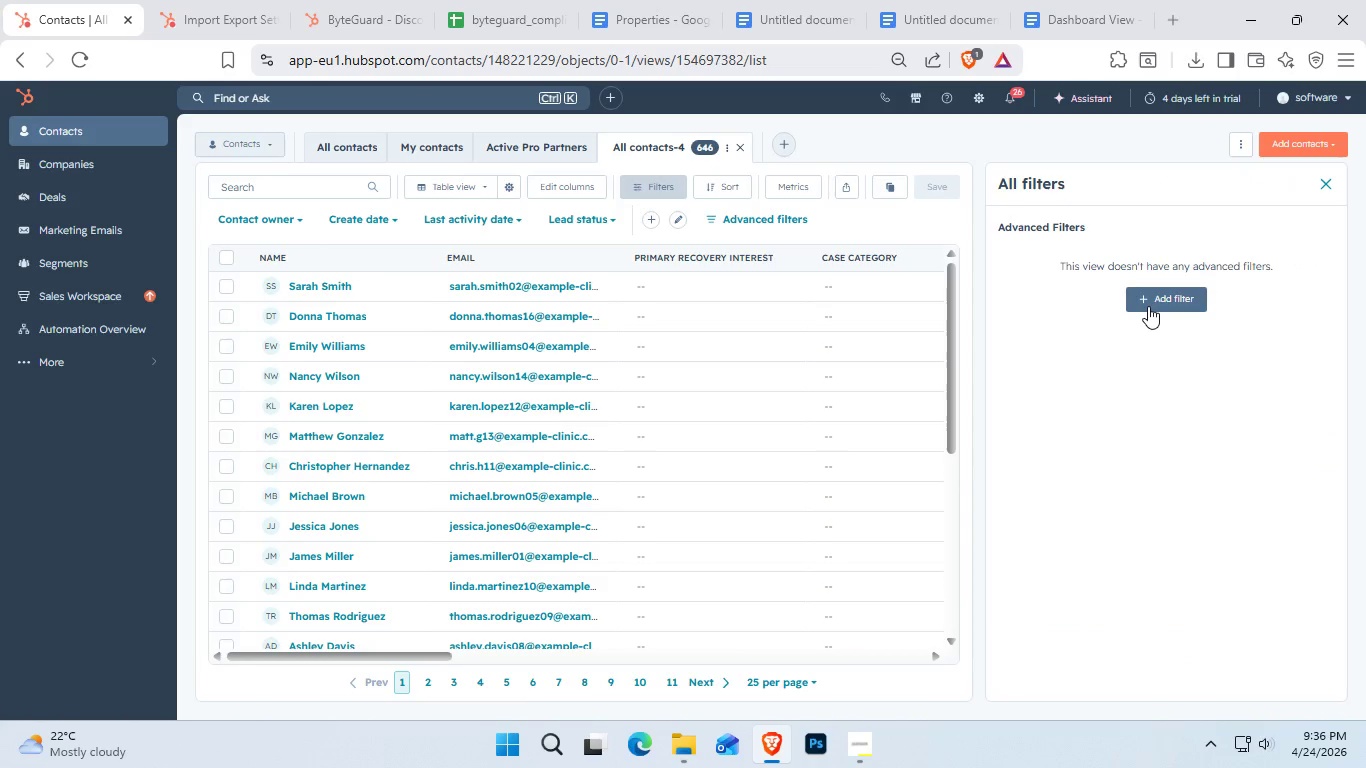 
mouse_move([1125, 295])
 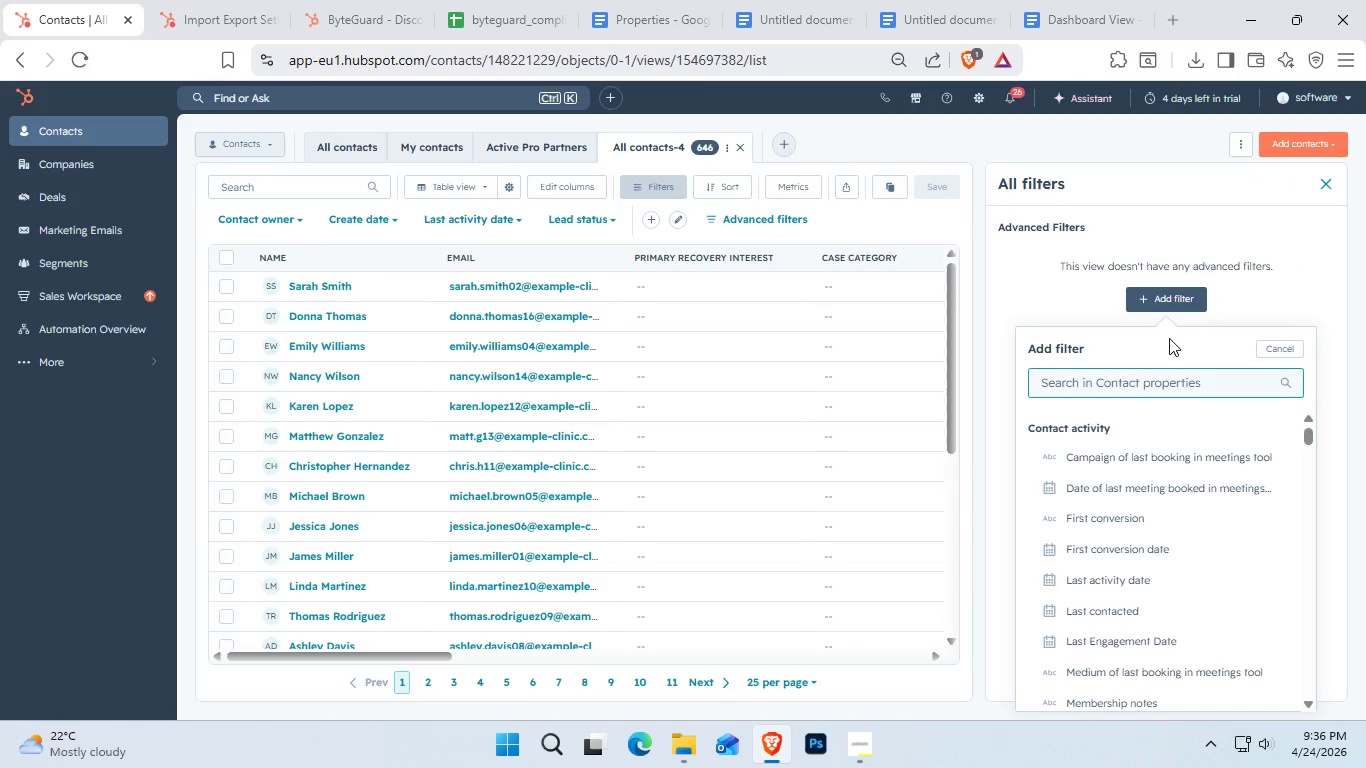 
type(lat)
 